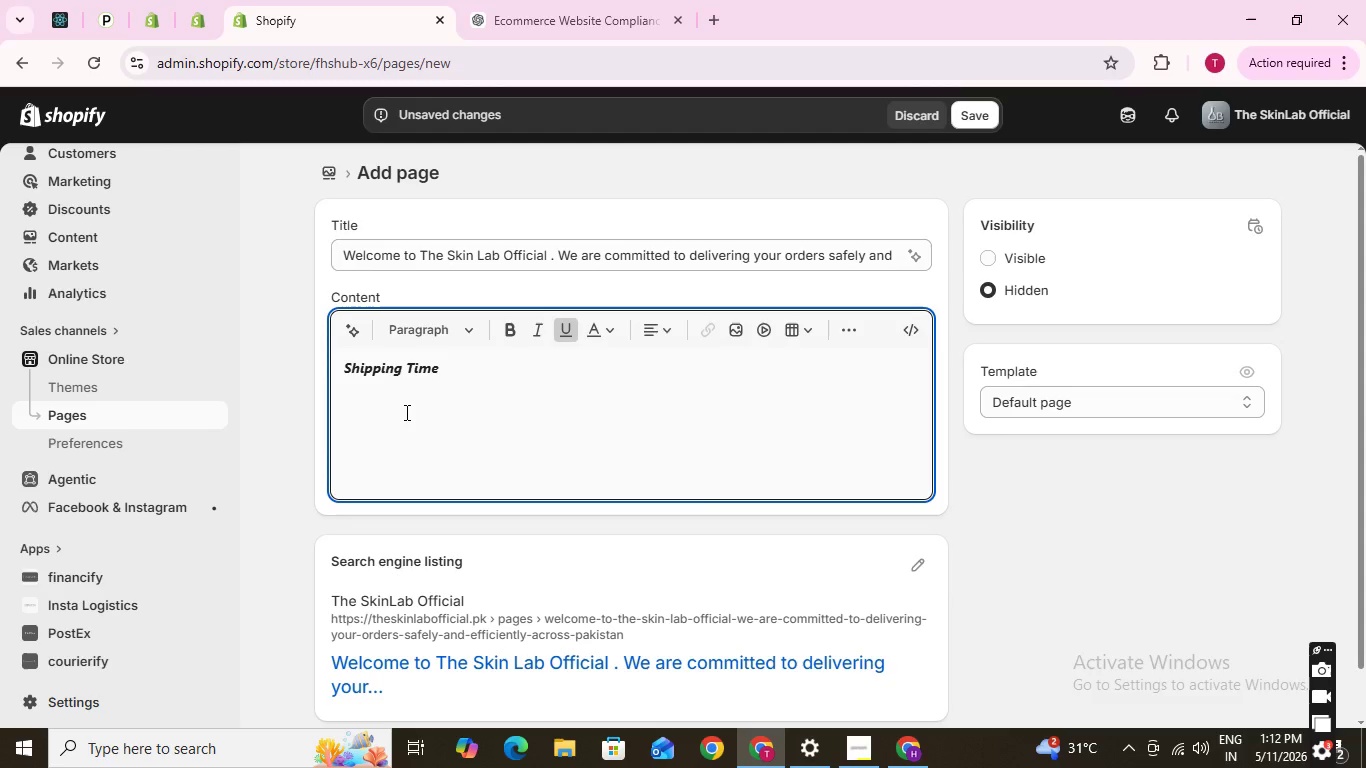 
key(Shift+ShiftLeft)
 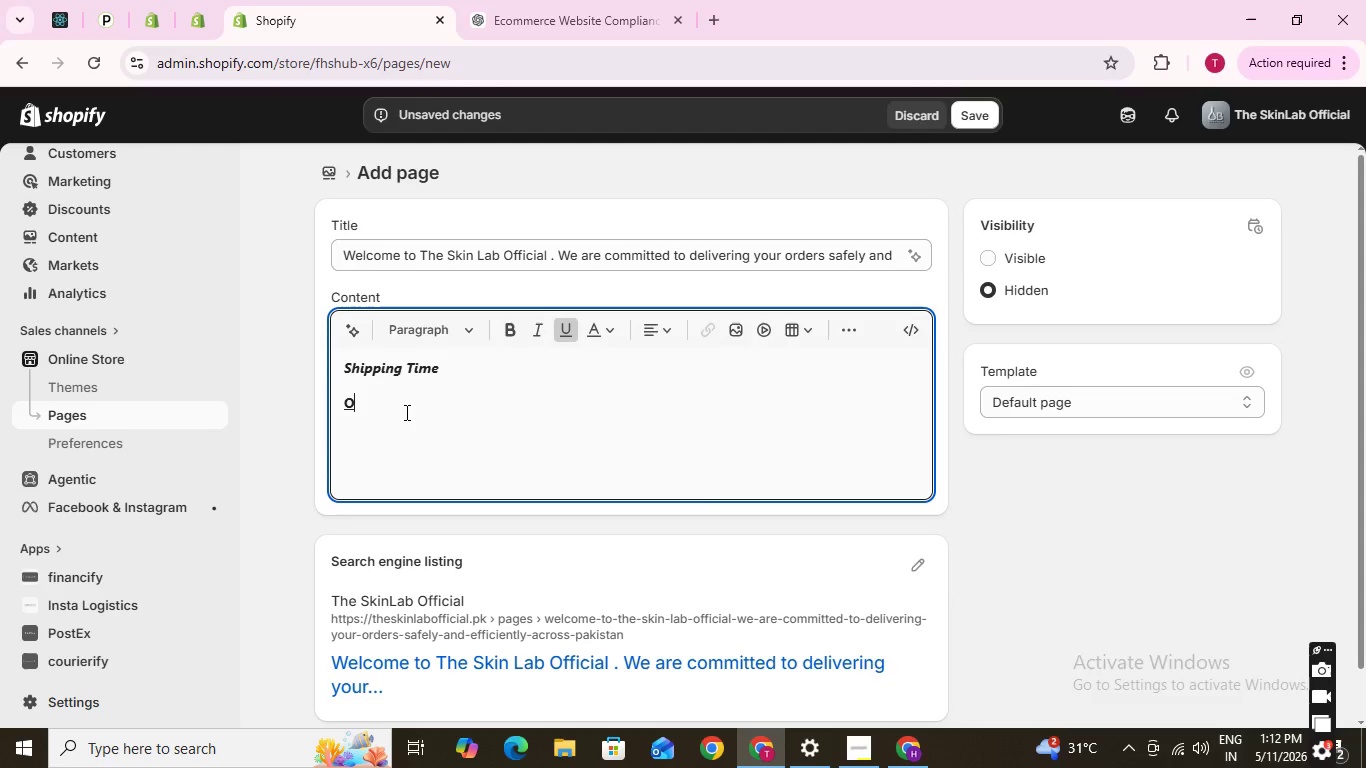 
key(Shift+O)
 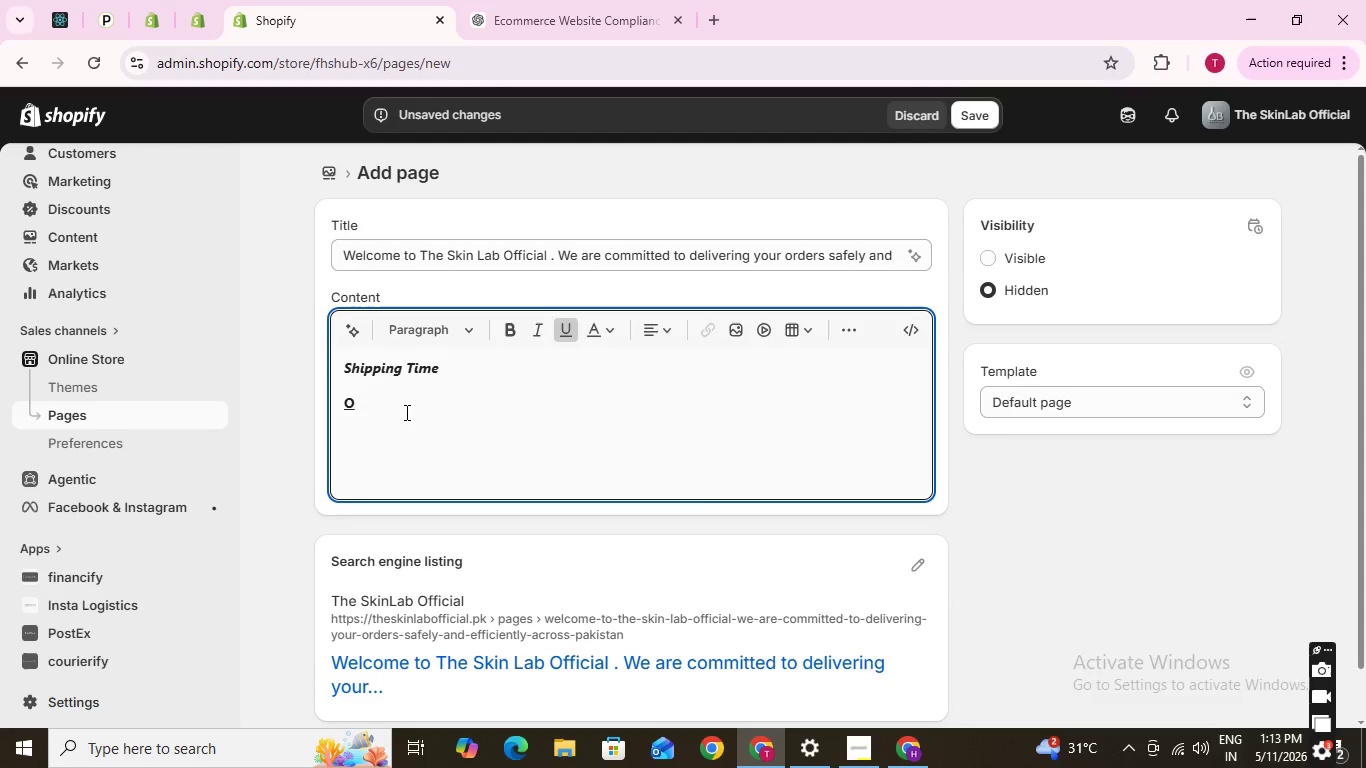 
type(rde)
key(Backspace)
key(Backspace)
key(Backspace)
key(Backspace)
 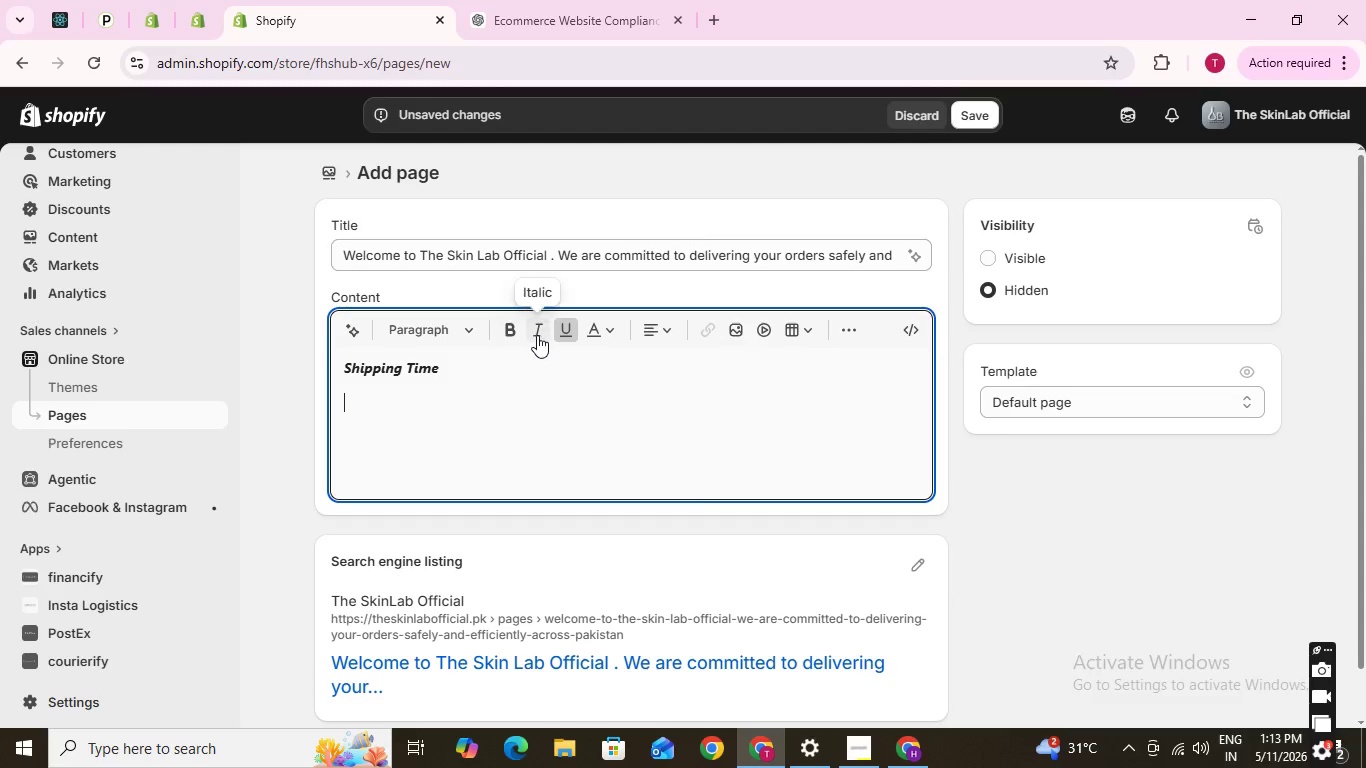 
left_click([537, 335])
 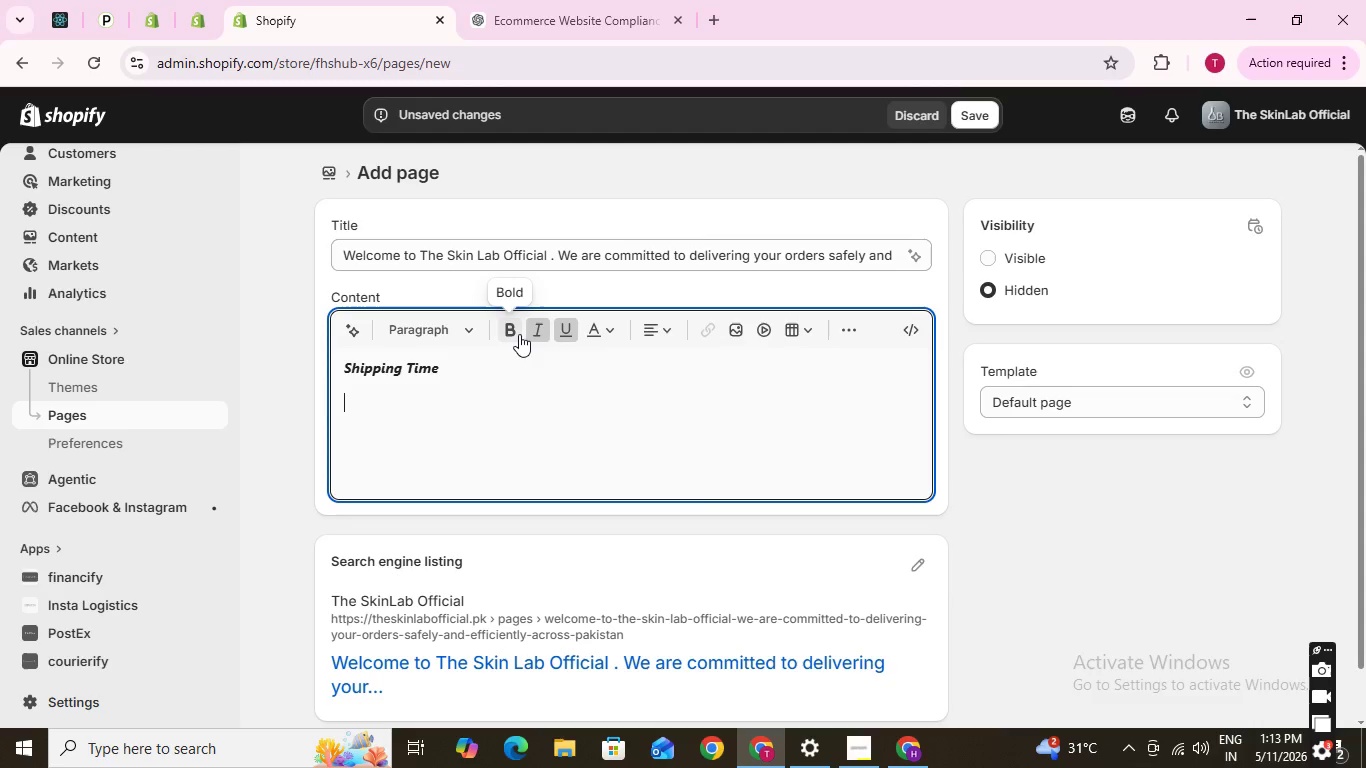 
key(O)
 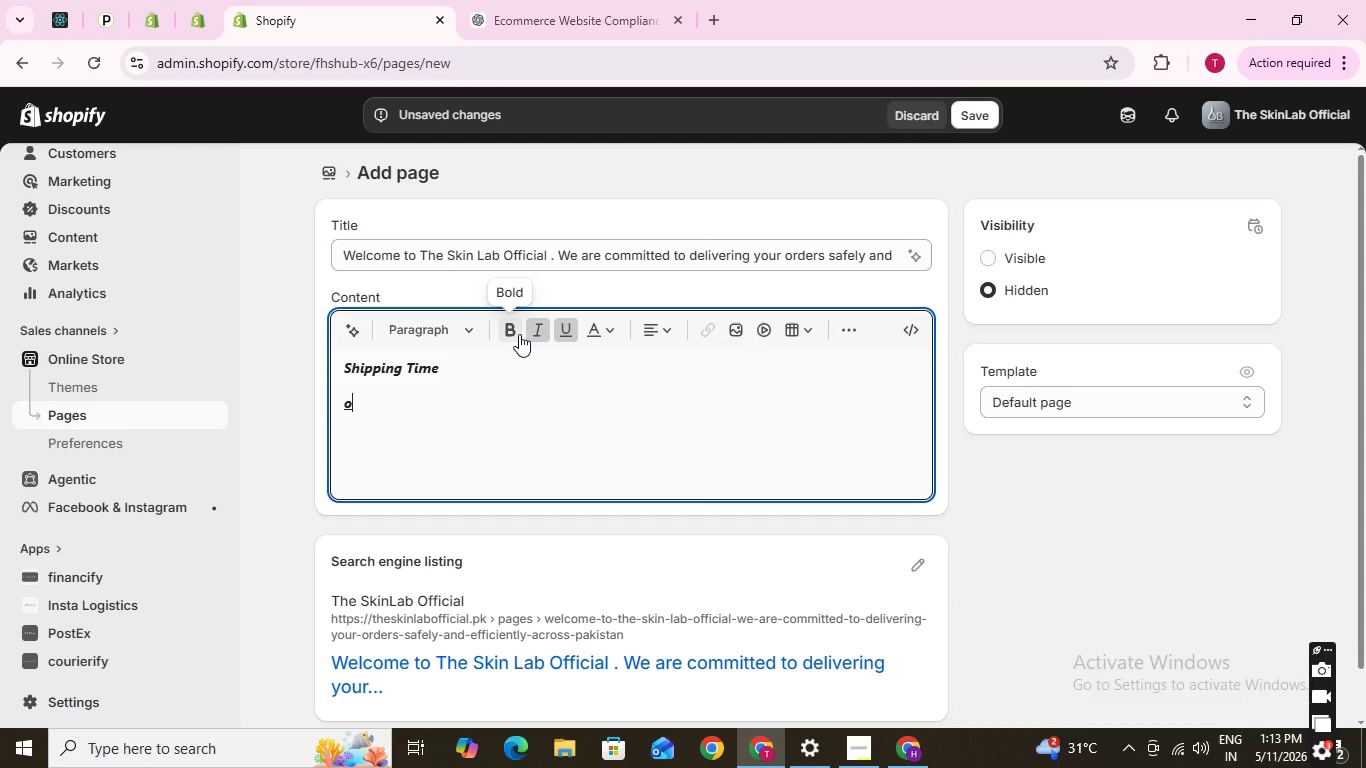 
key(Backspace)
 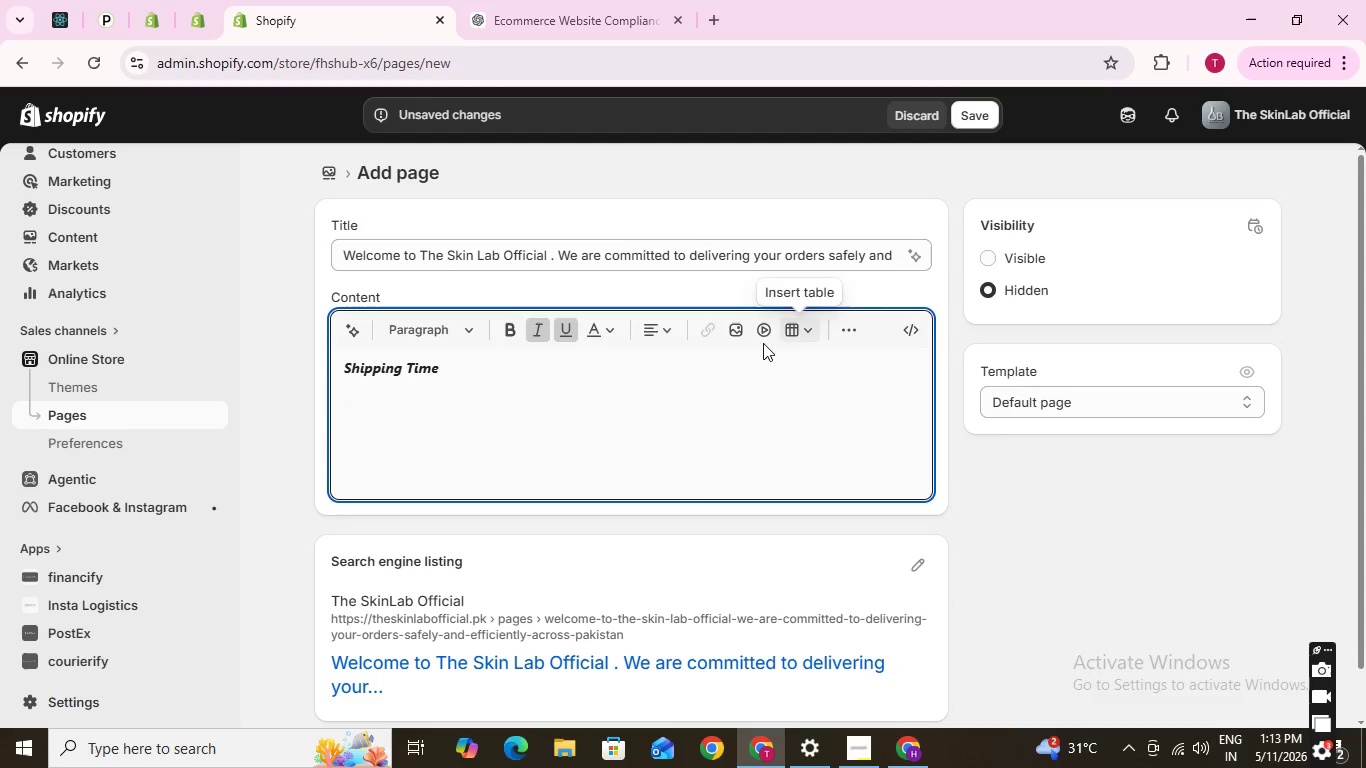 
left_click([653, 336])
 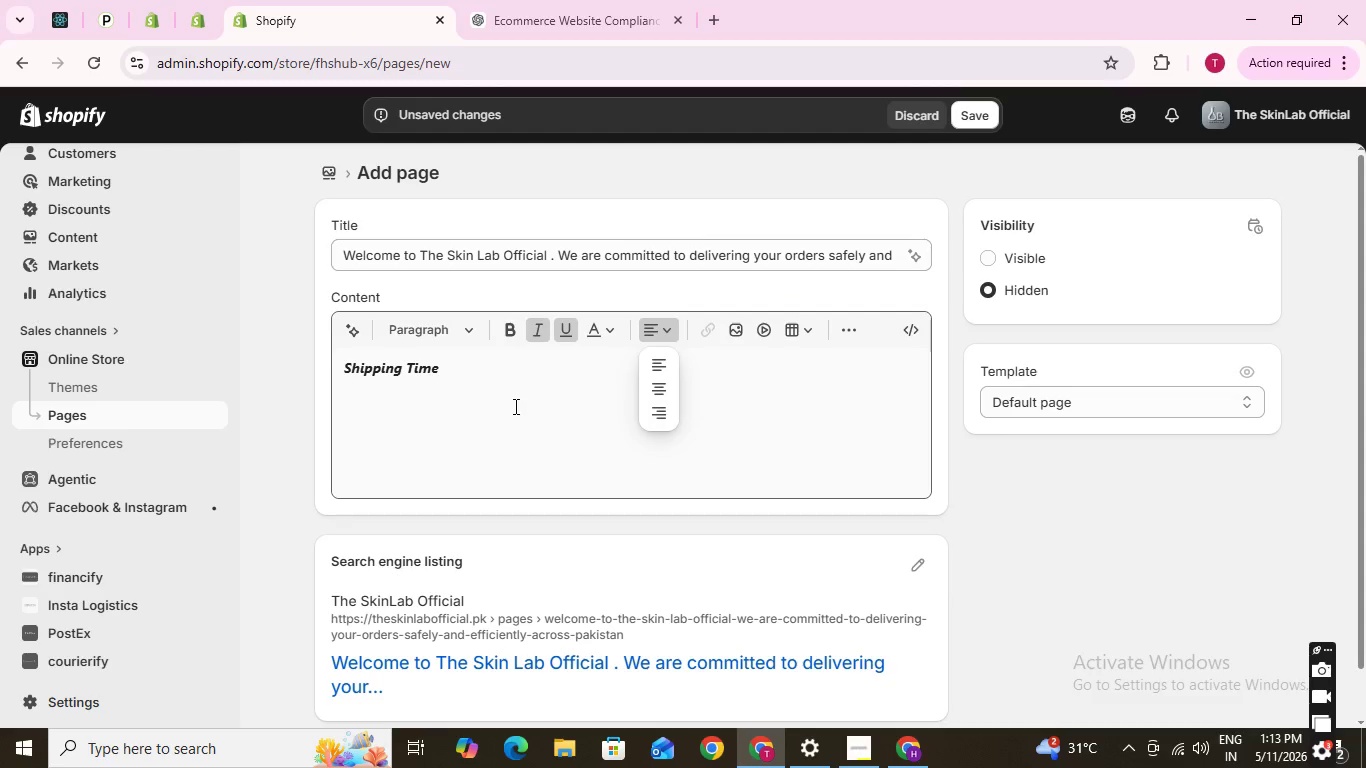 
left_click([513, 406])
 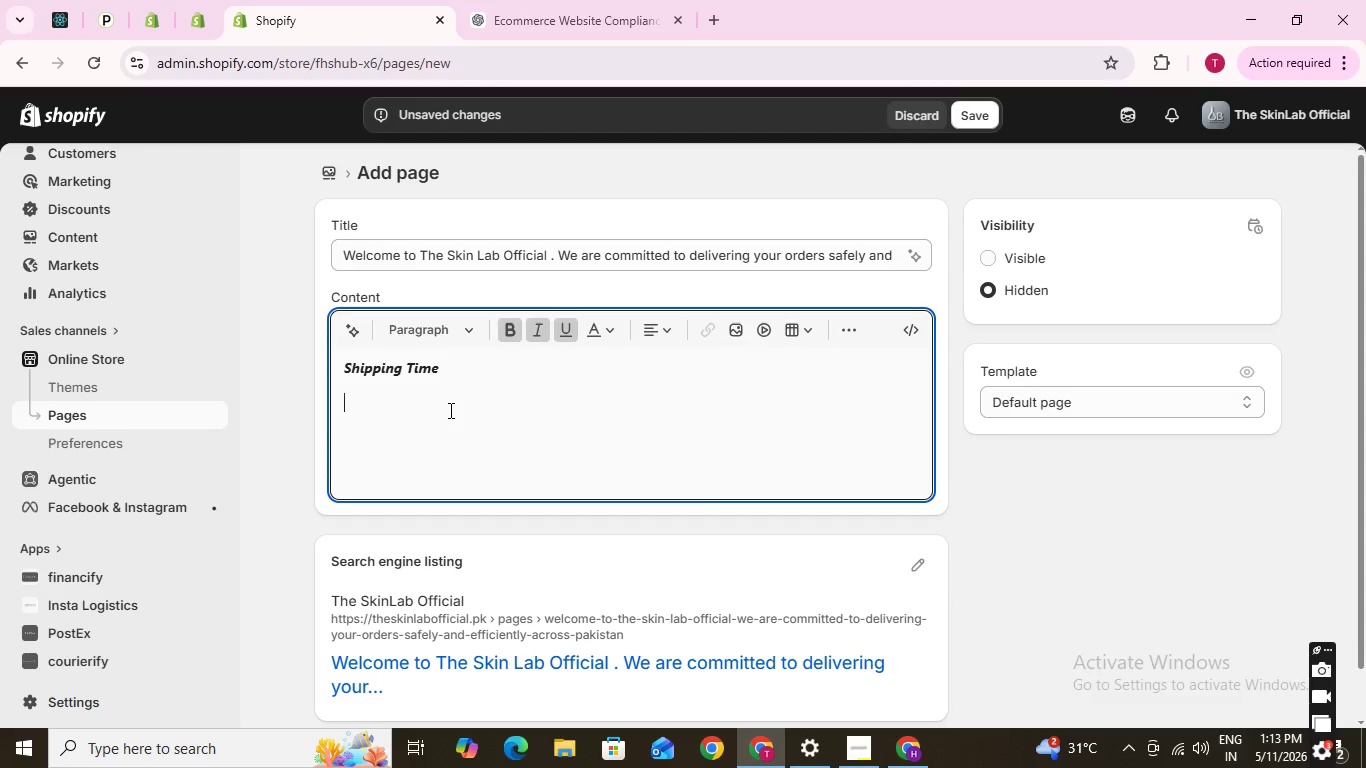 
key(O)
 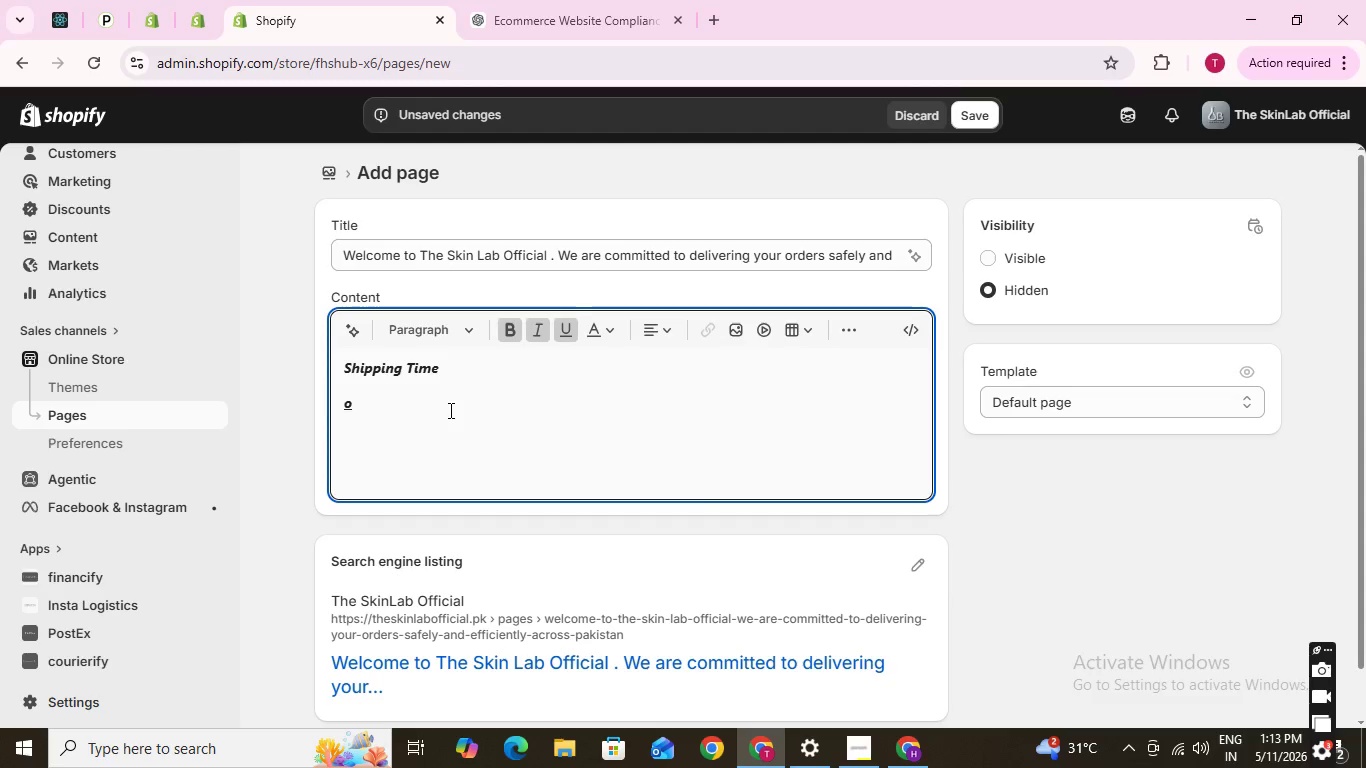 
key(Backspace)
 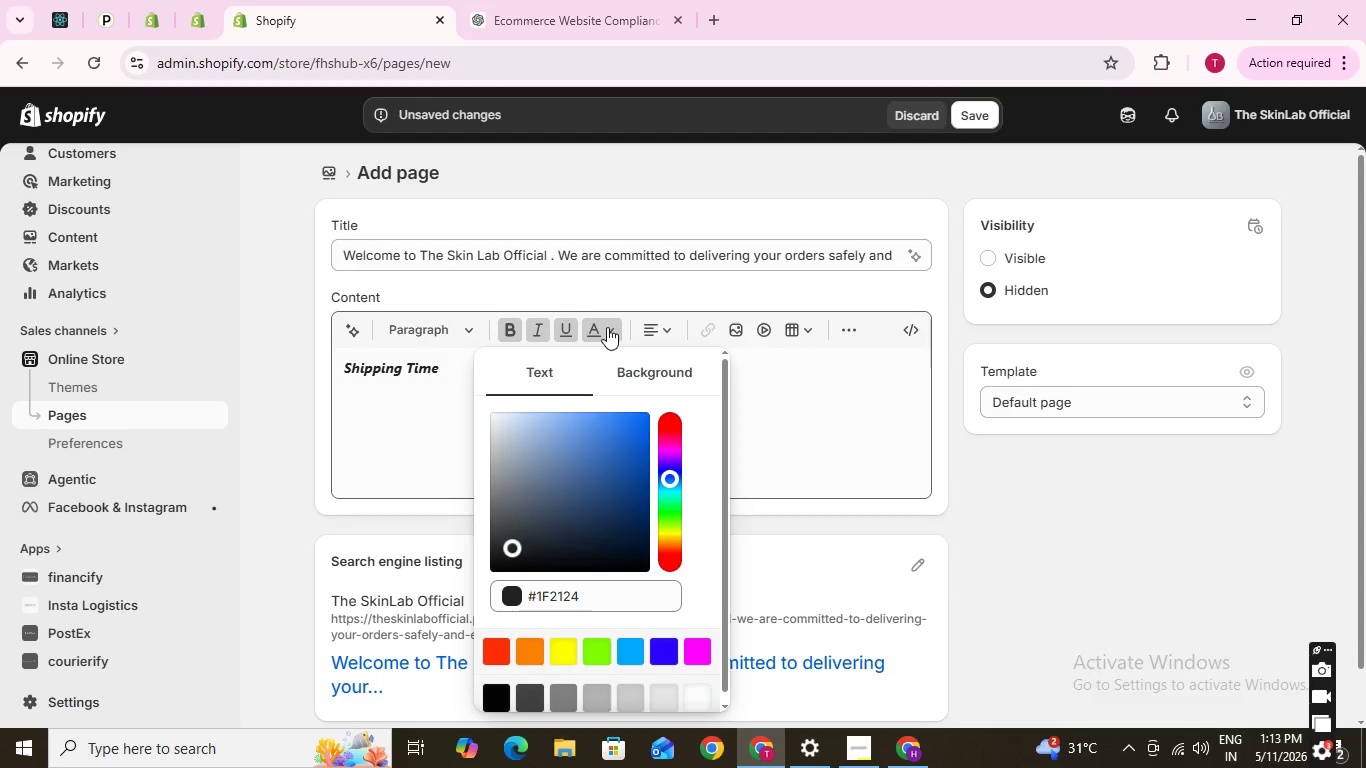 
wait(5.73)
 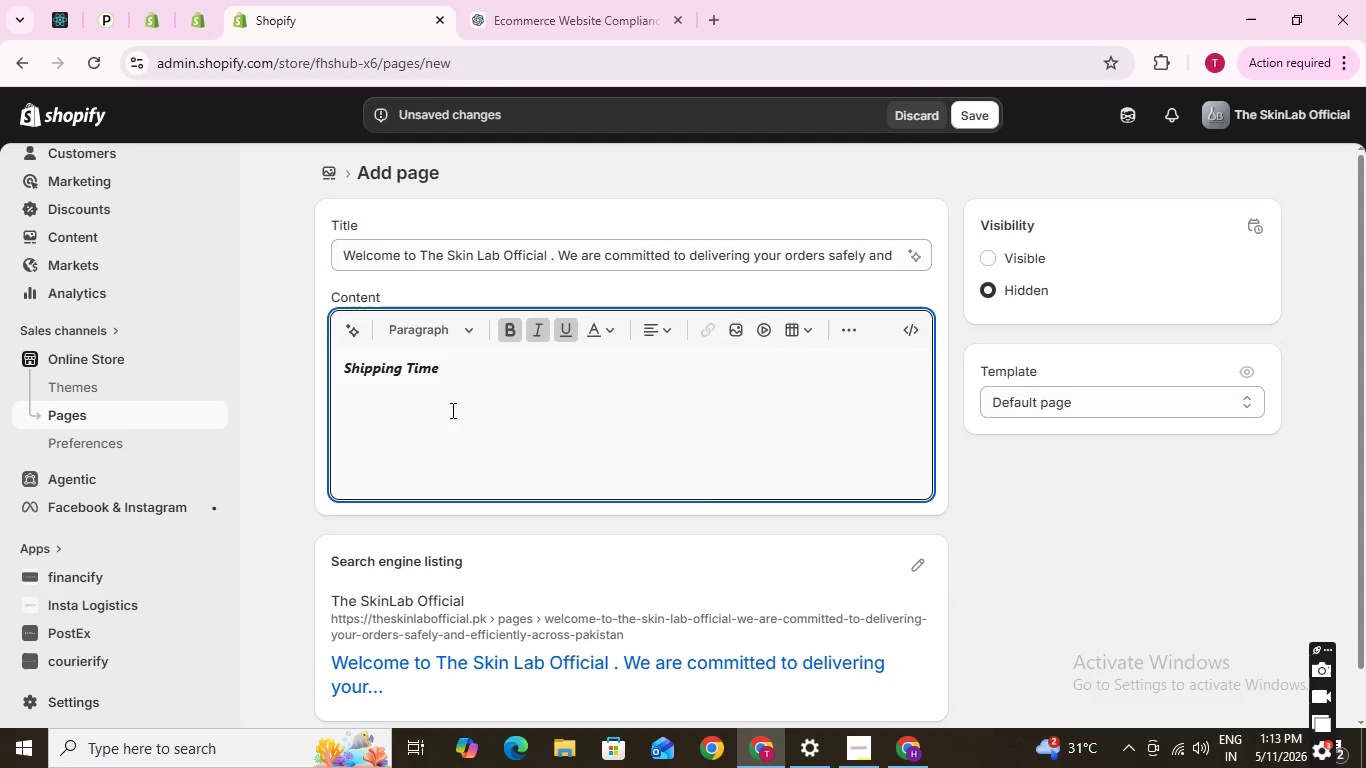 
left_click([583, 328])
 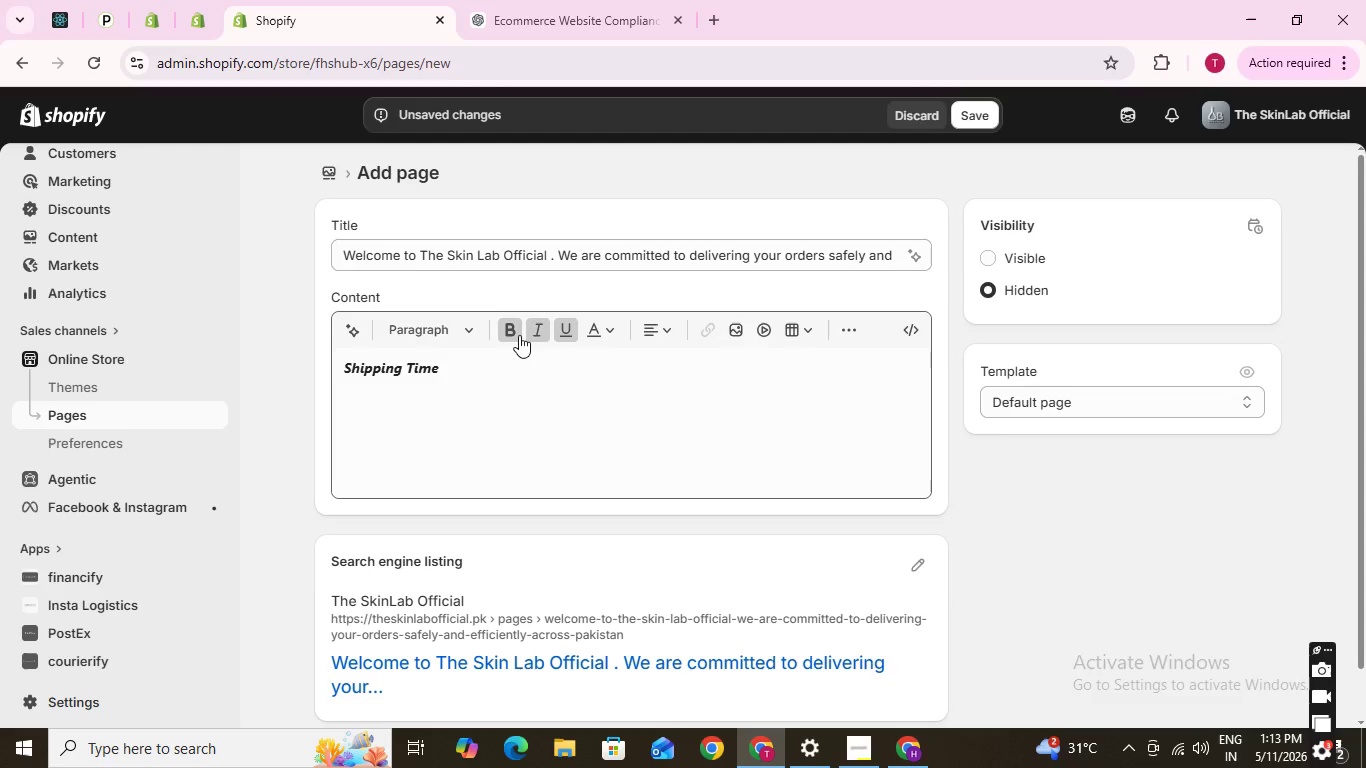 
double_click([507, 381])
 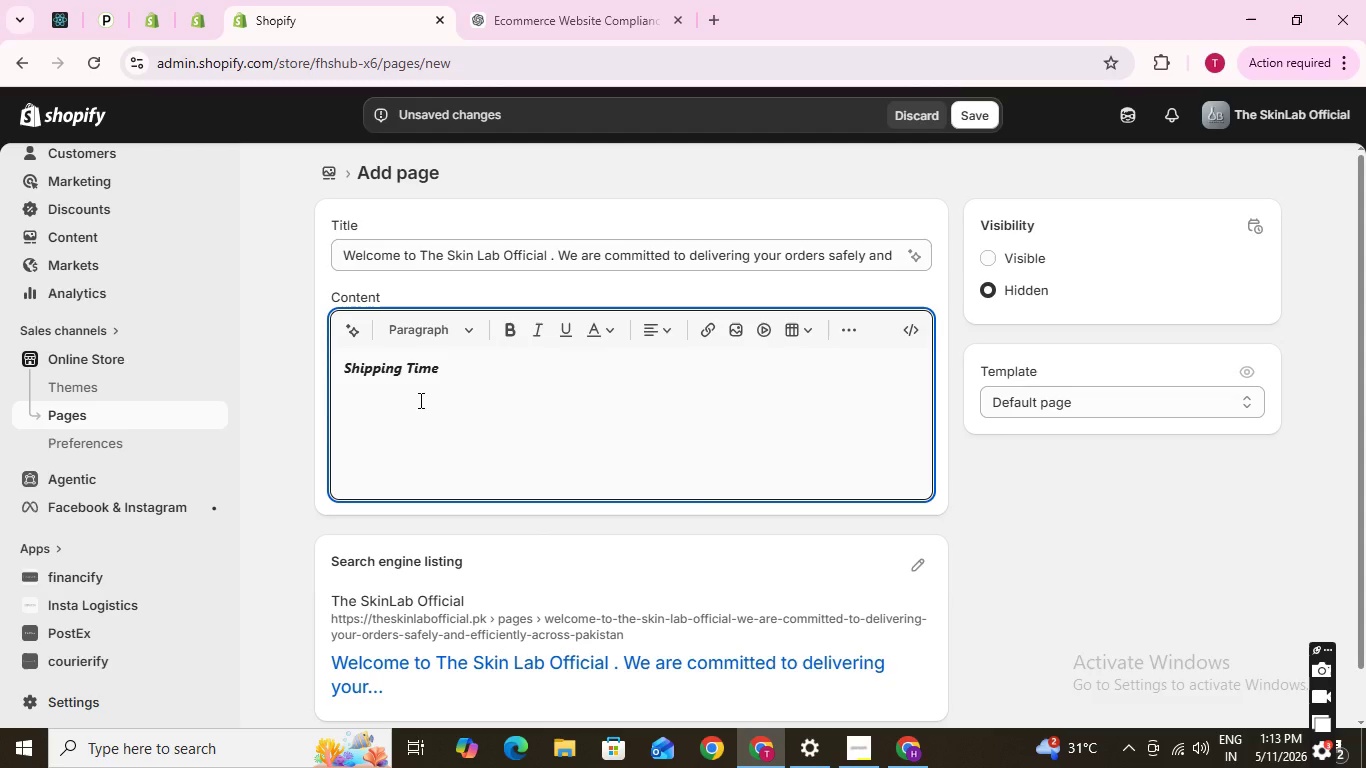 
type(or)
key(Backspace)
key(Backspace)
 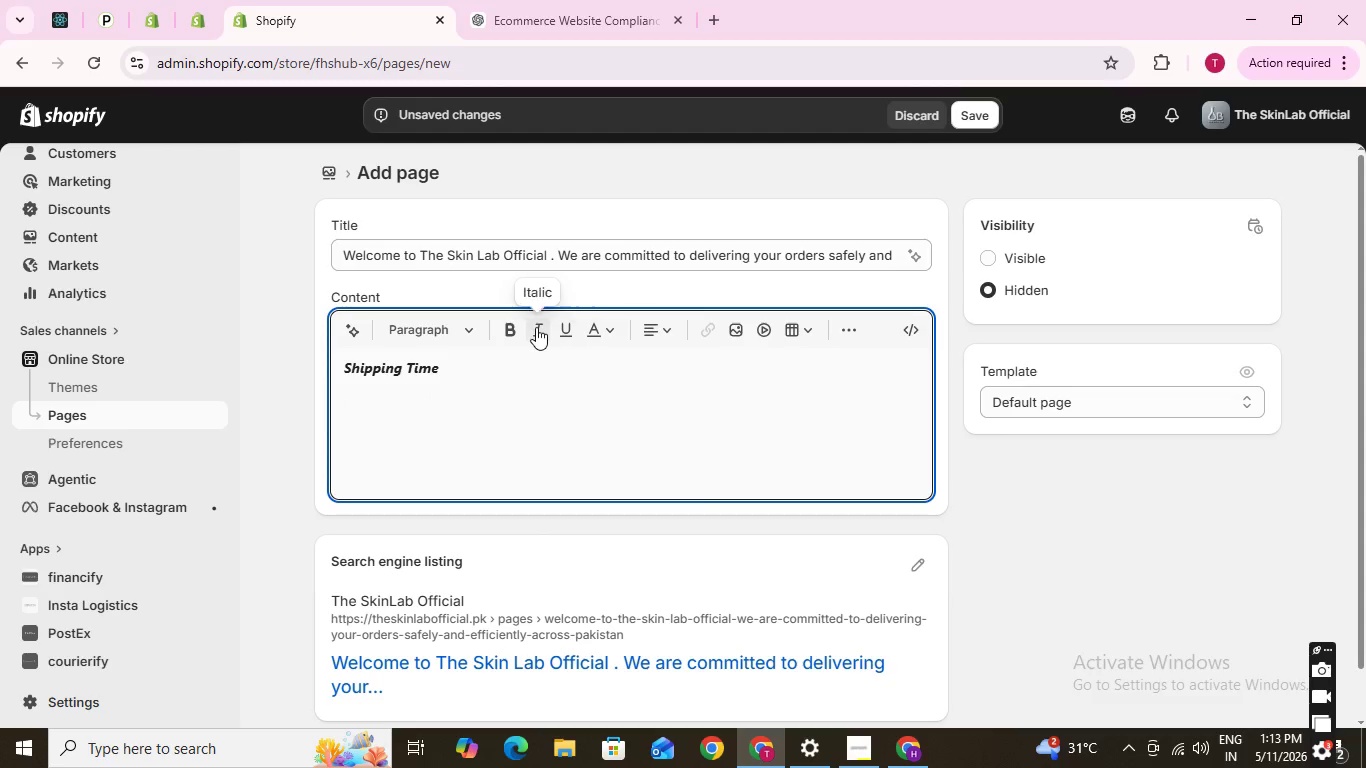 
left_click([509, 339])
 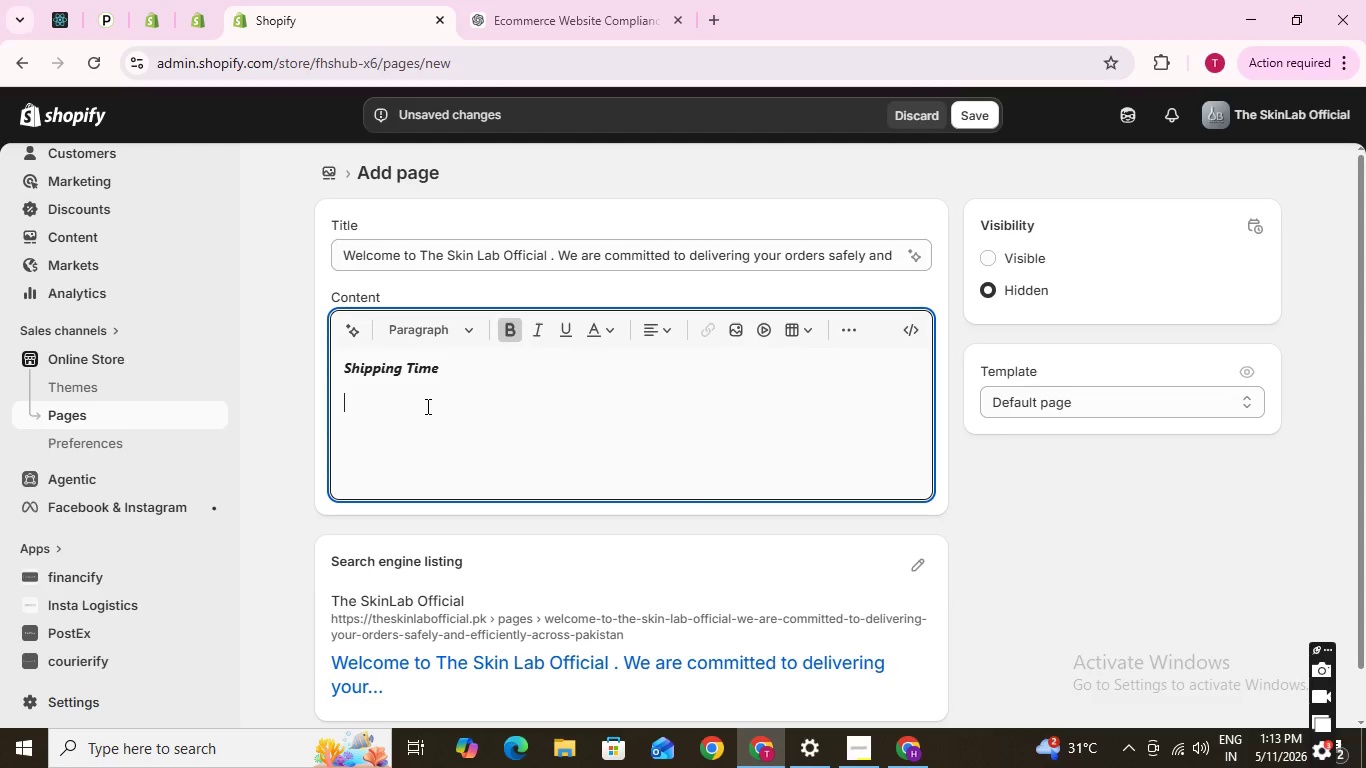 
key(O)
 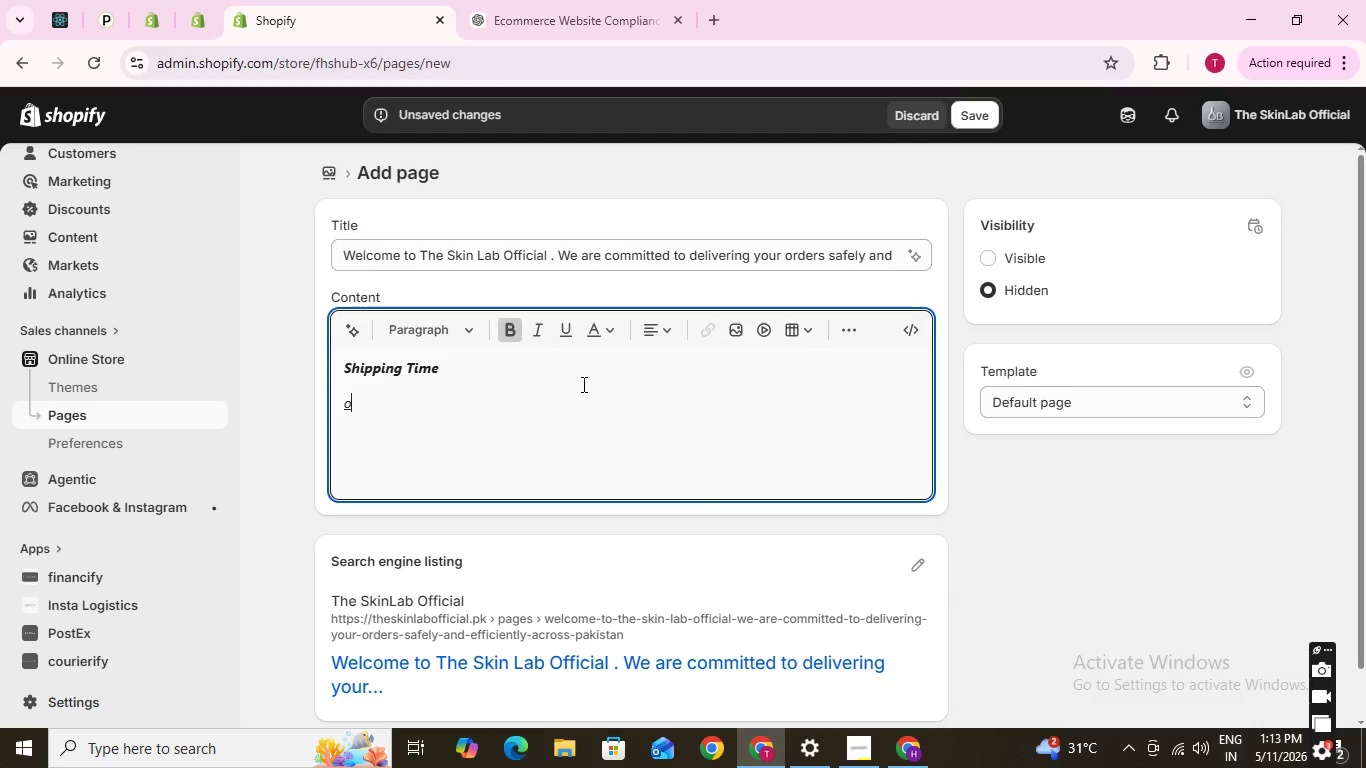 
wait(6.95)
 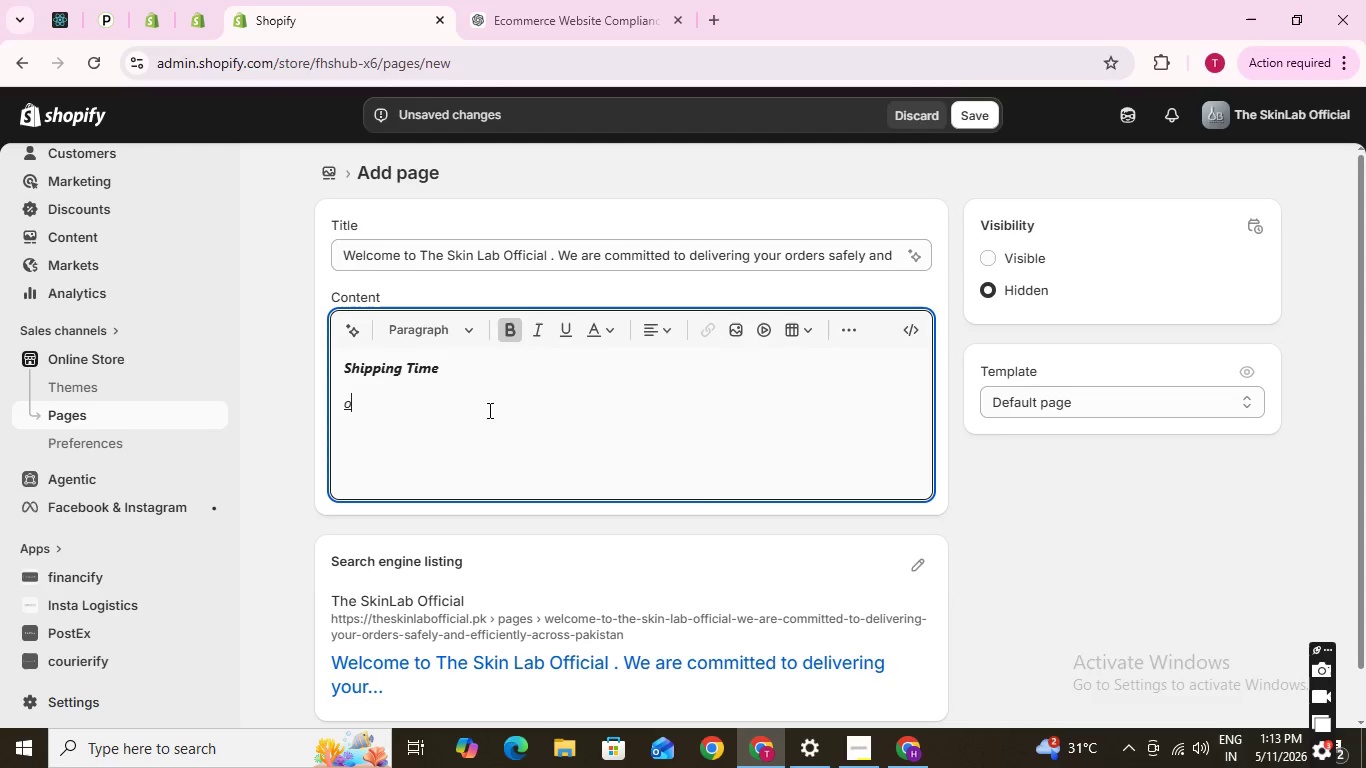 
key(Backspace)
type(Orders )
 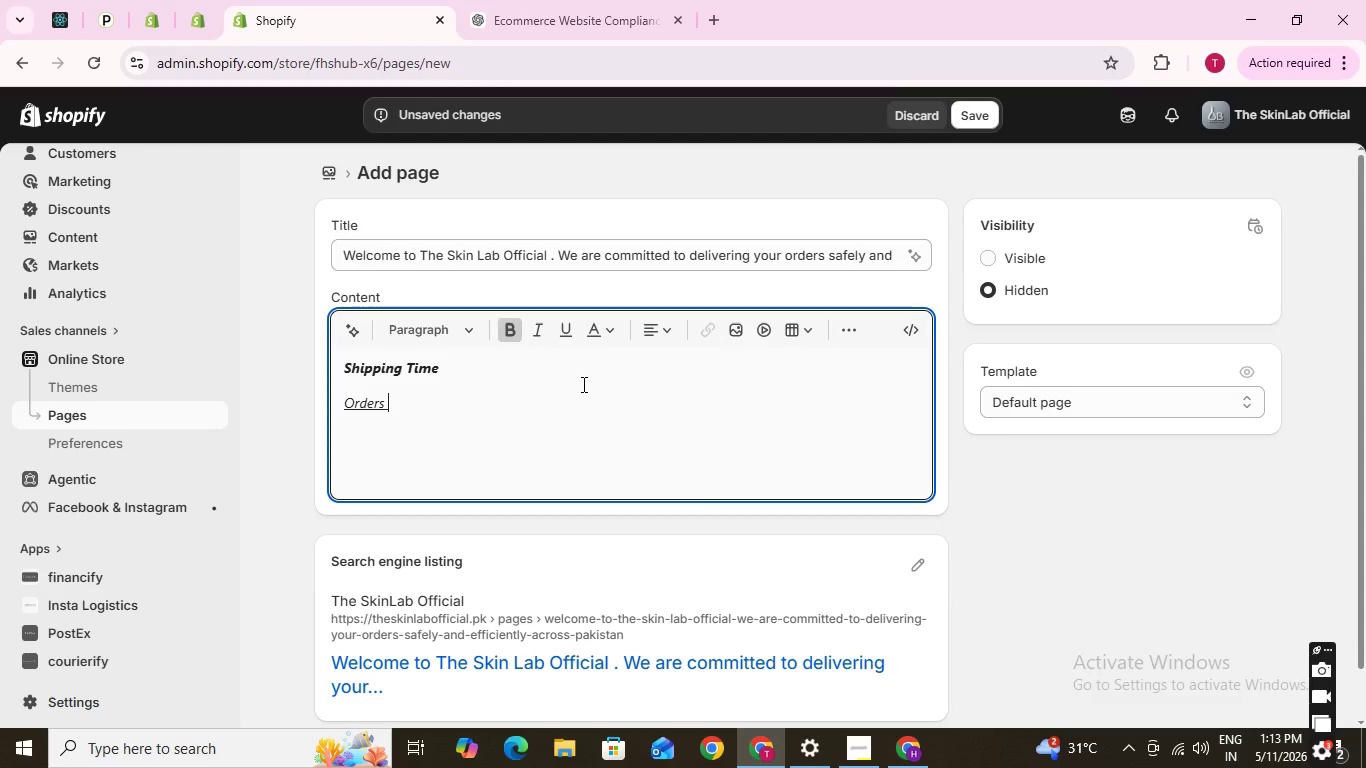 
wait(8.22)
 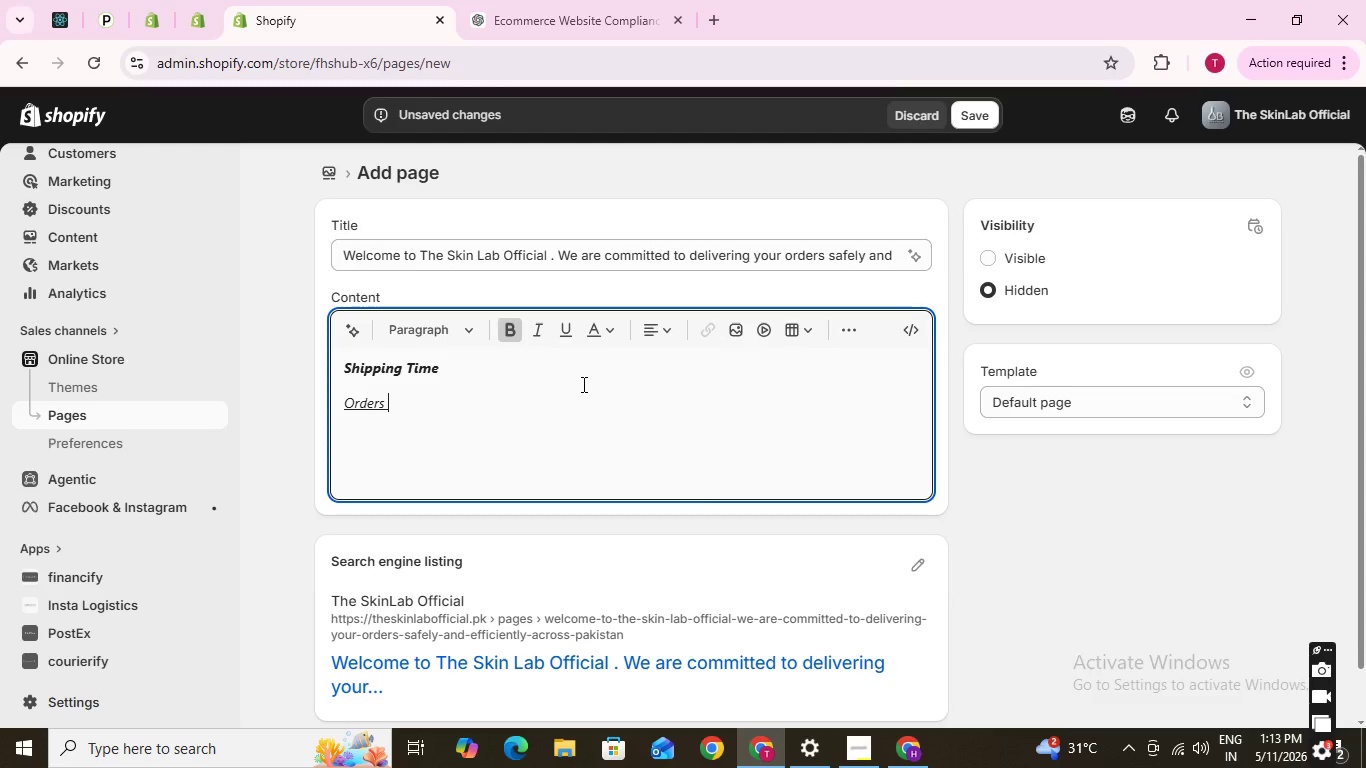 
type(at)
key(Backspace)
type(re usually processed within 1-2)
 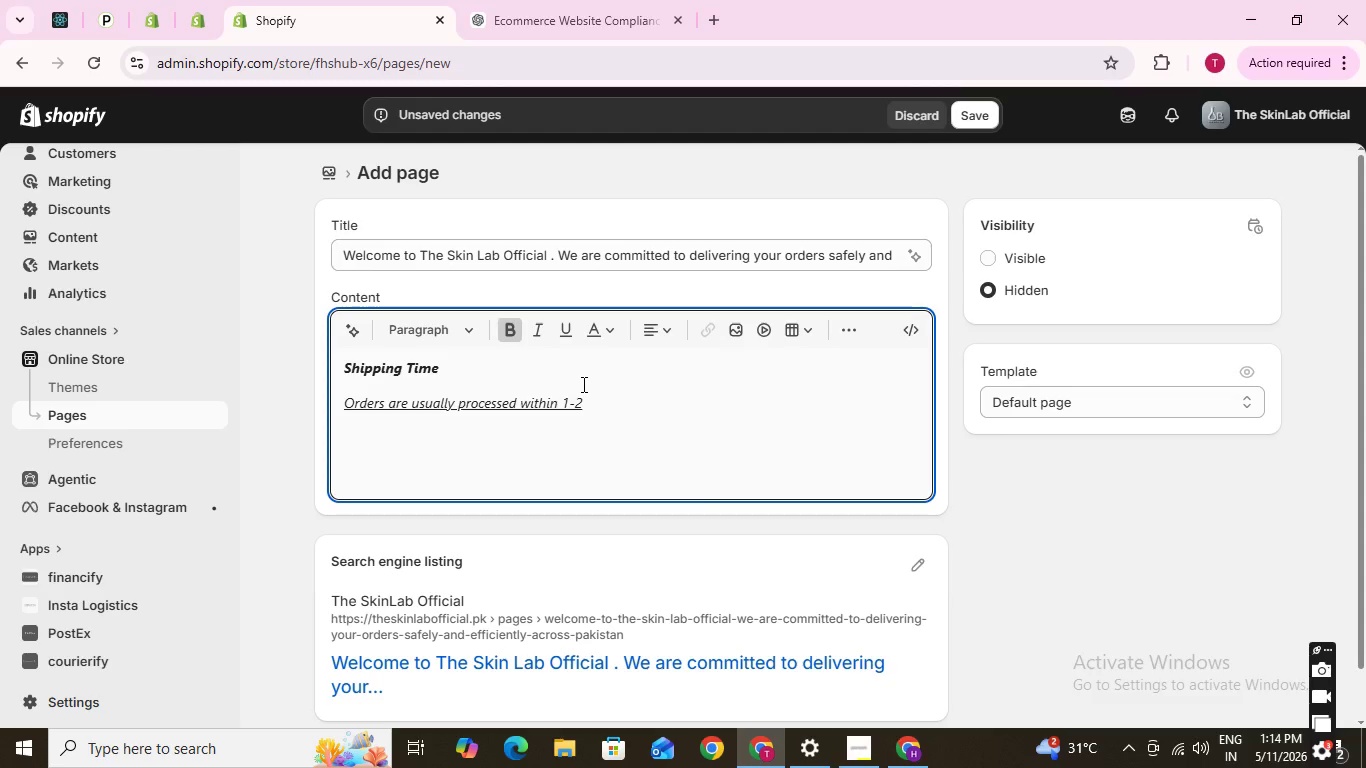 
type( working days. )
 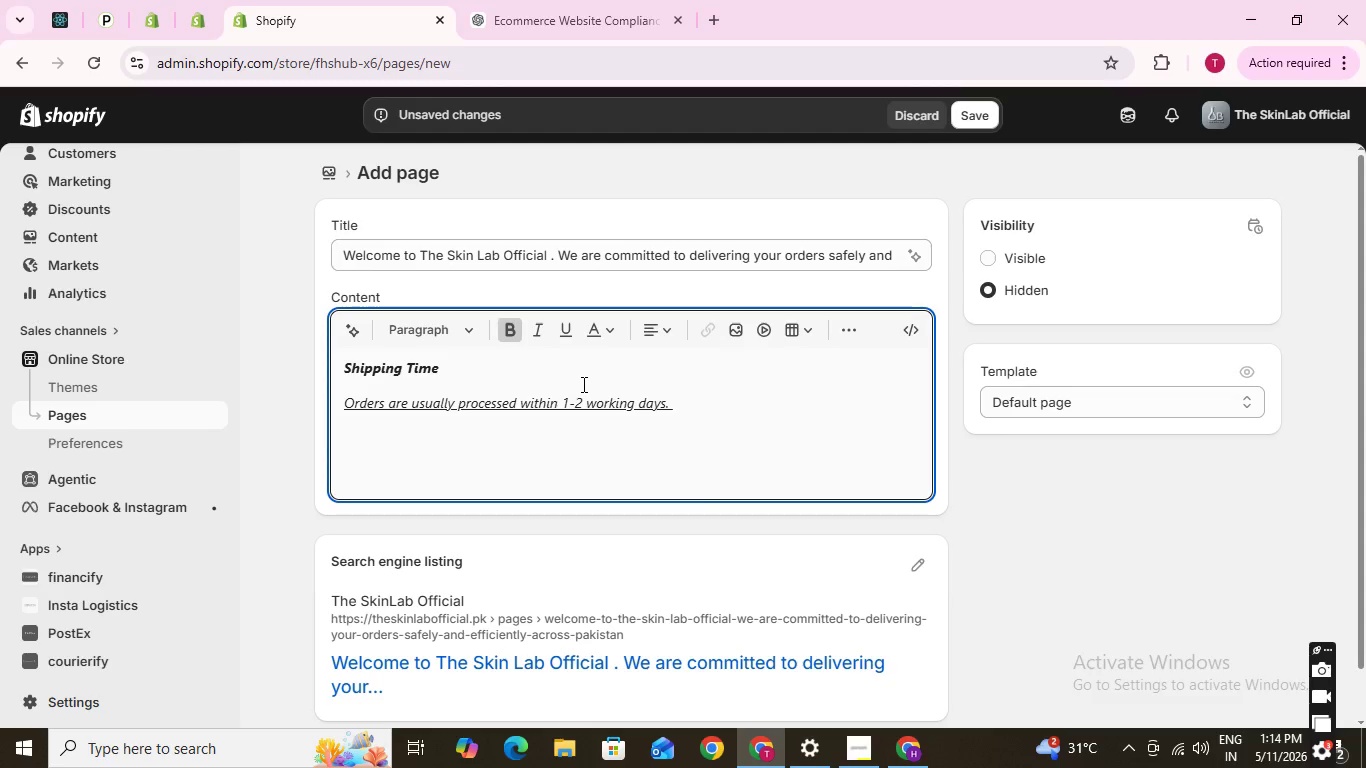 
key(Enter)
 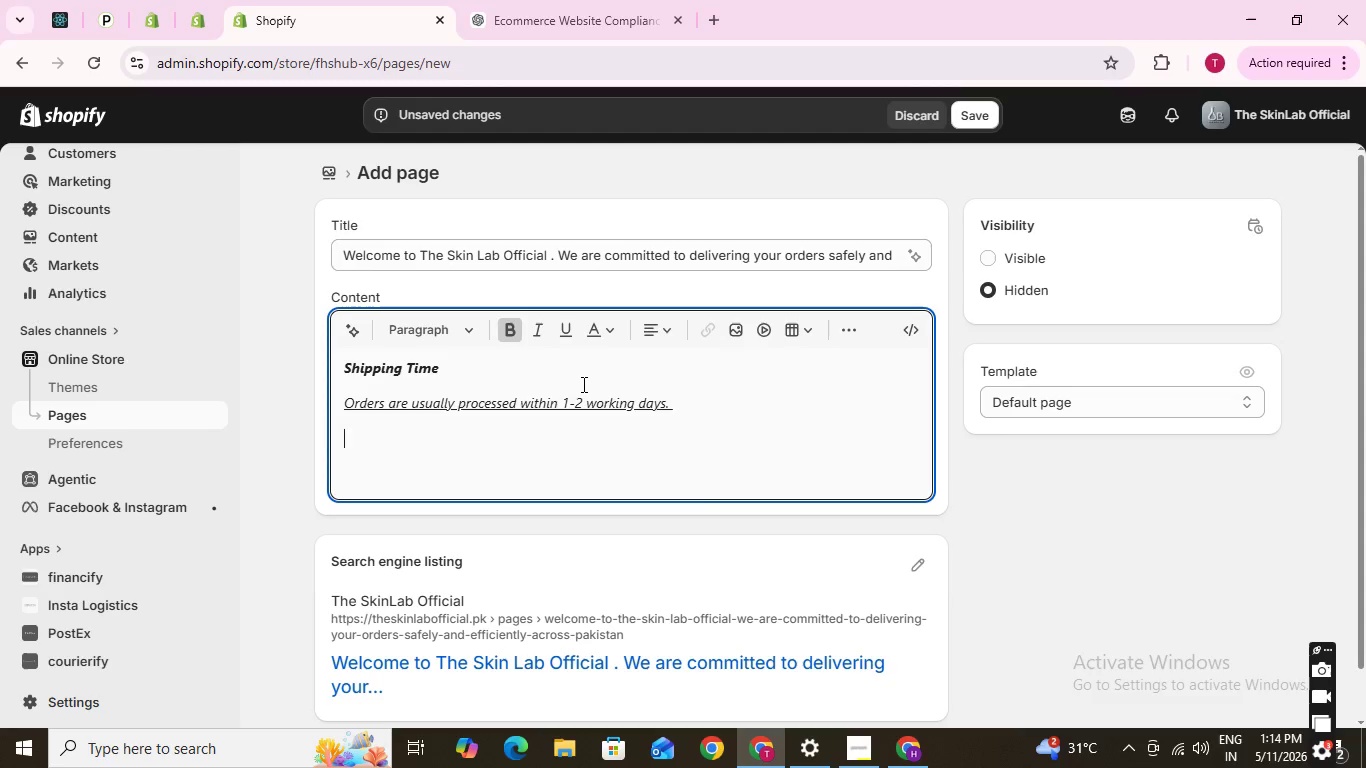 
type(Dele)
key(Backspace)
type(ivery time is typically 3-7 working )
 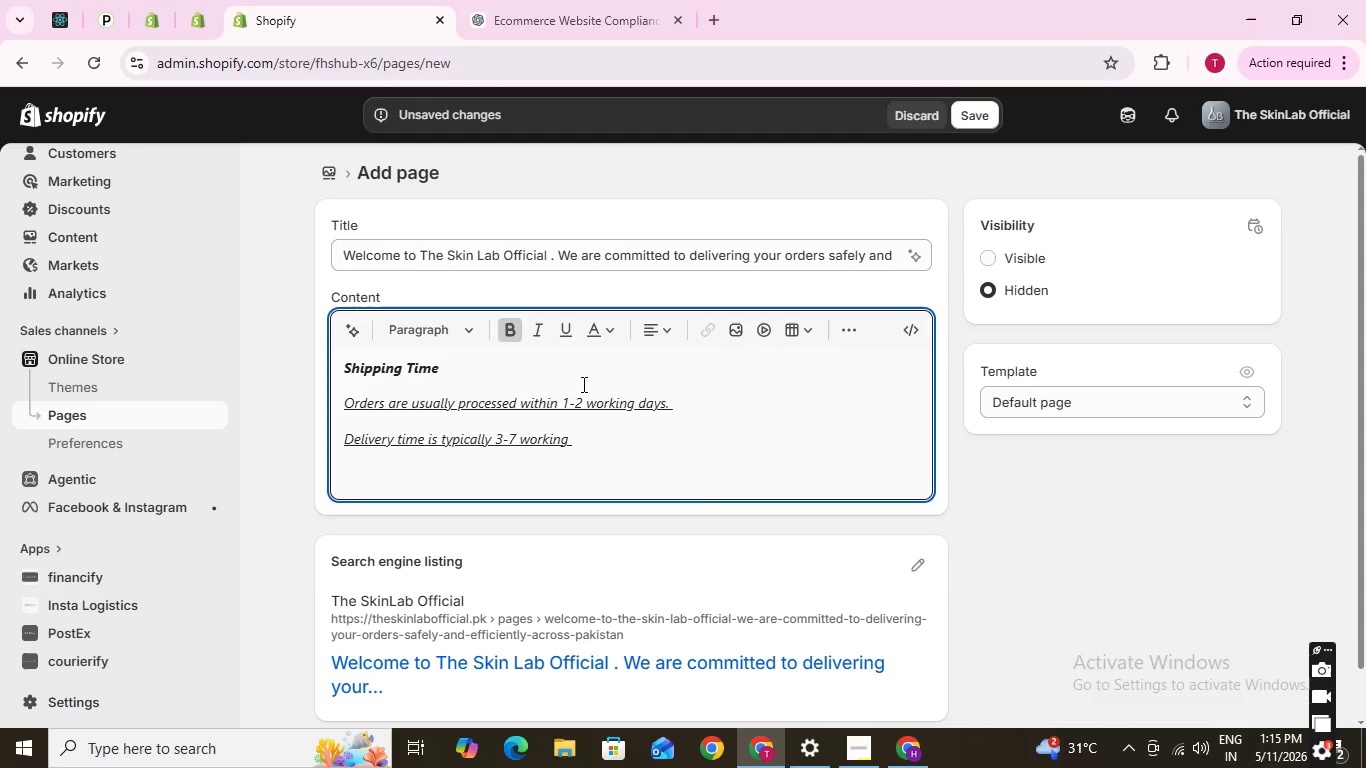 
wait(14.11)
 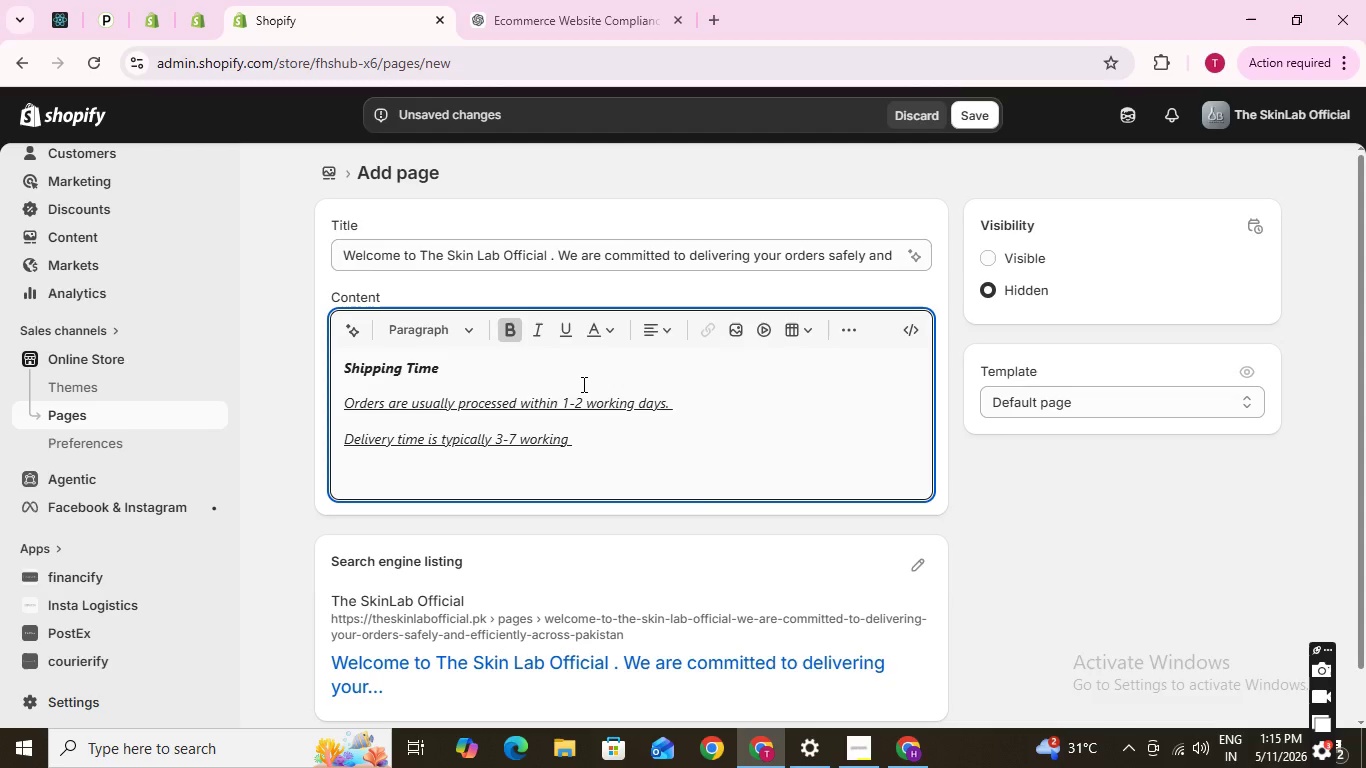 
type(days depending on your city and courior)
 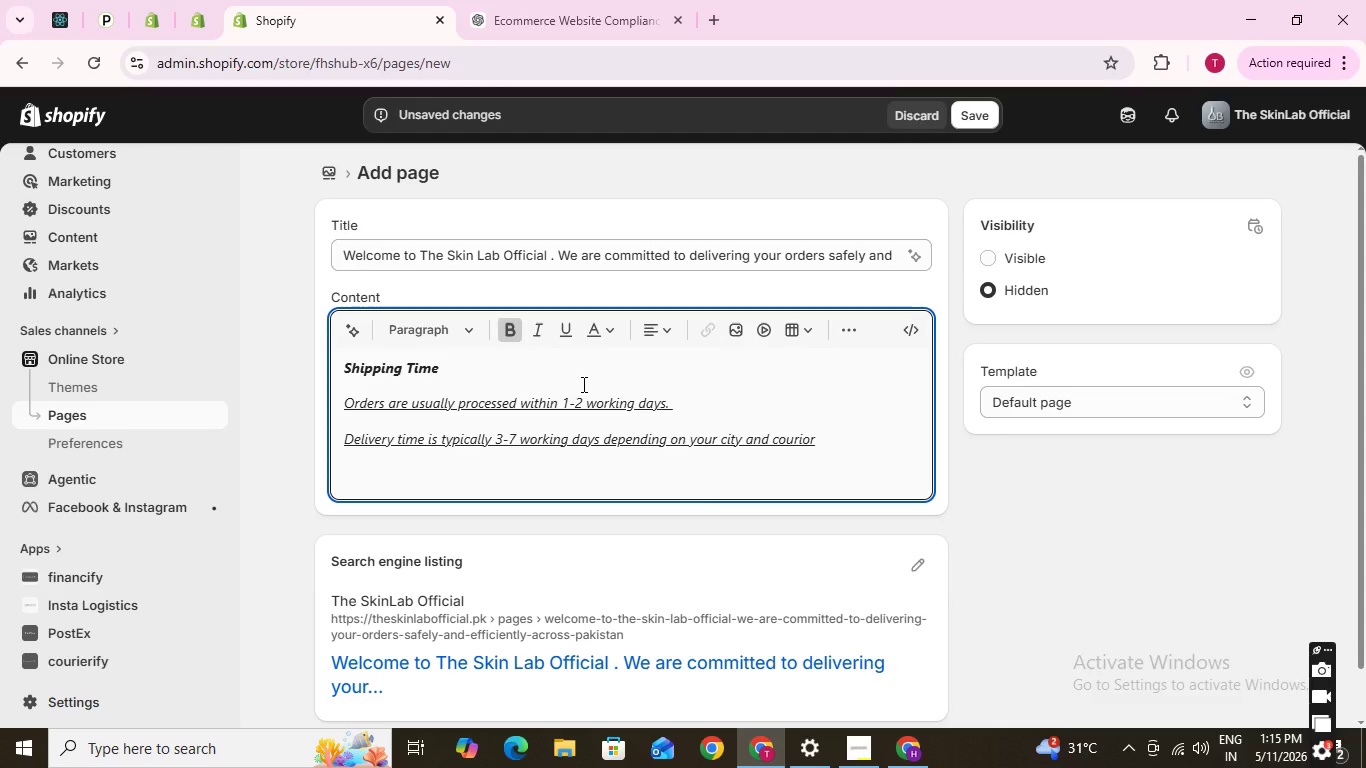 
key(Backspace)
key(Backspace)
type(r)
key(Backspace)
type(er )
 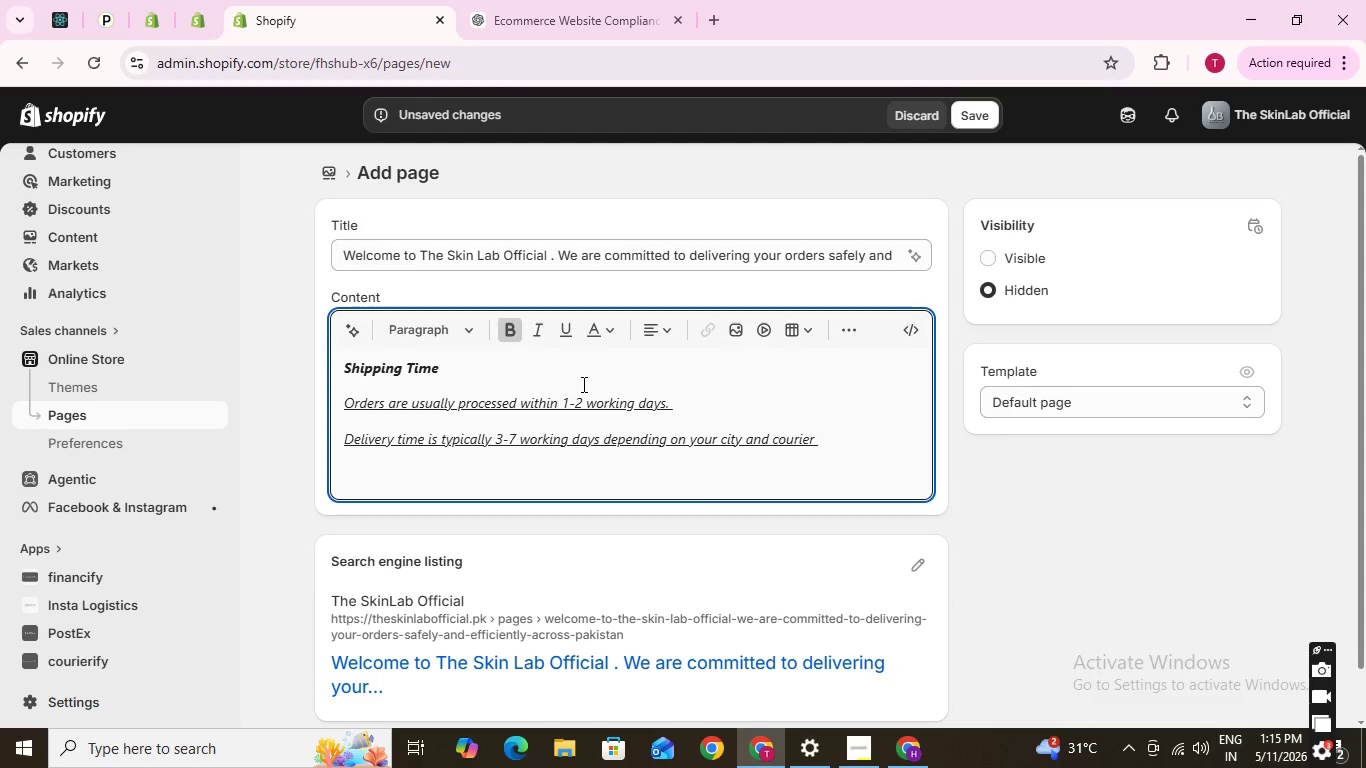 
type(availabilty.)
 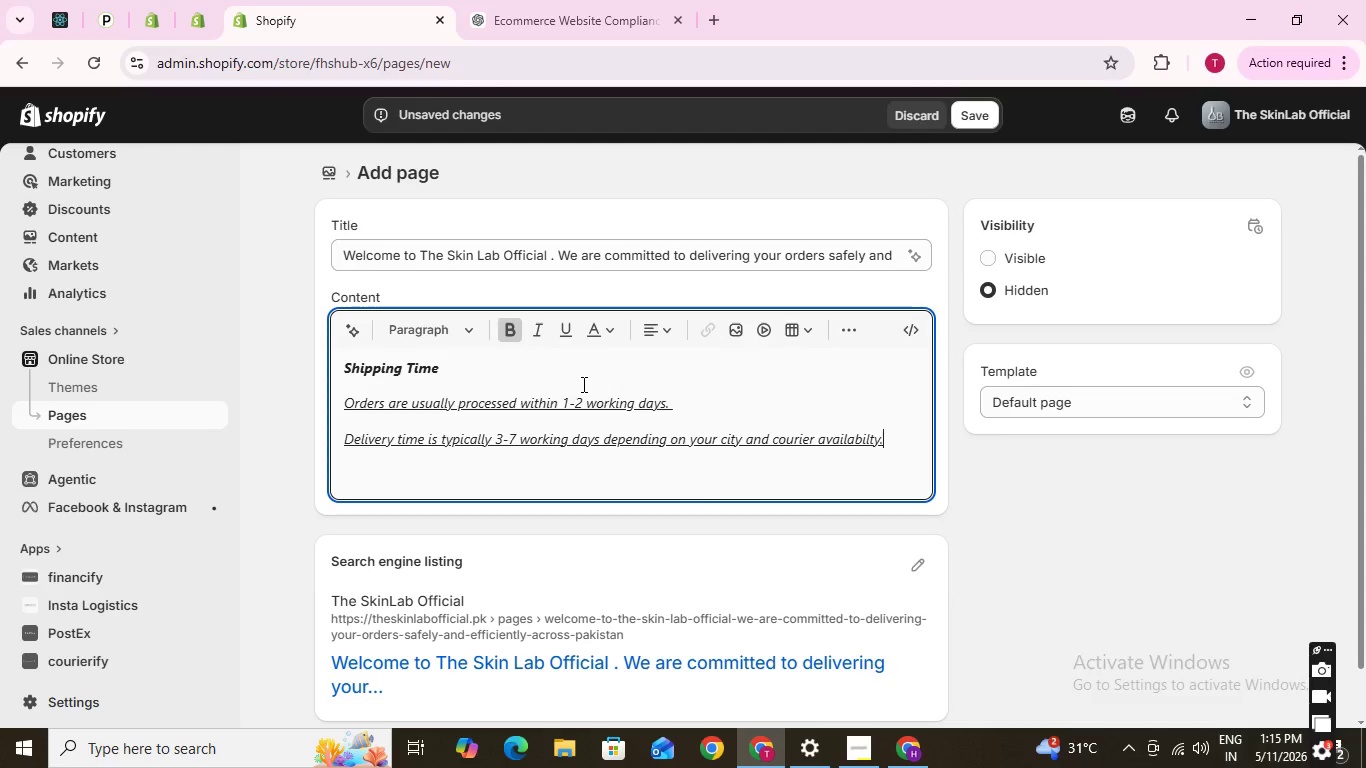 
key(Enter)
 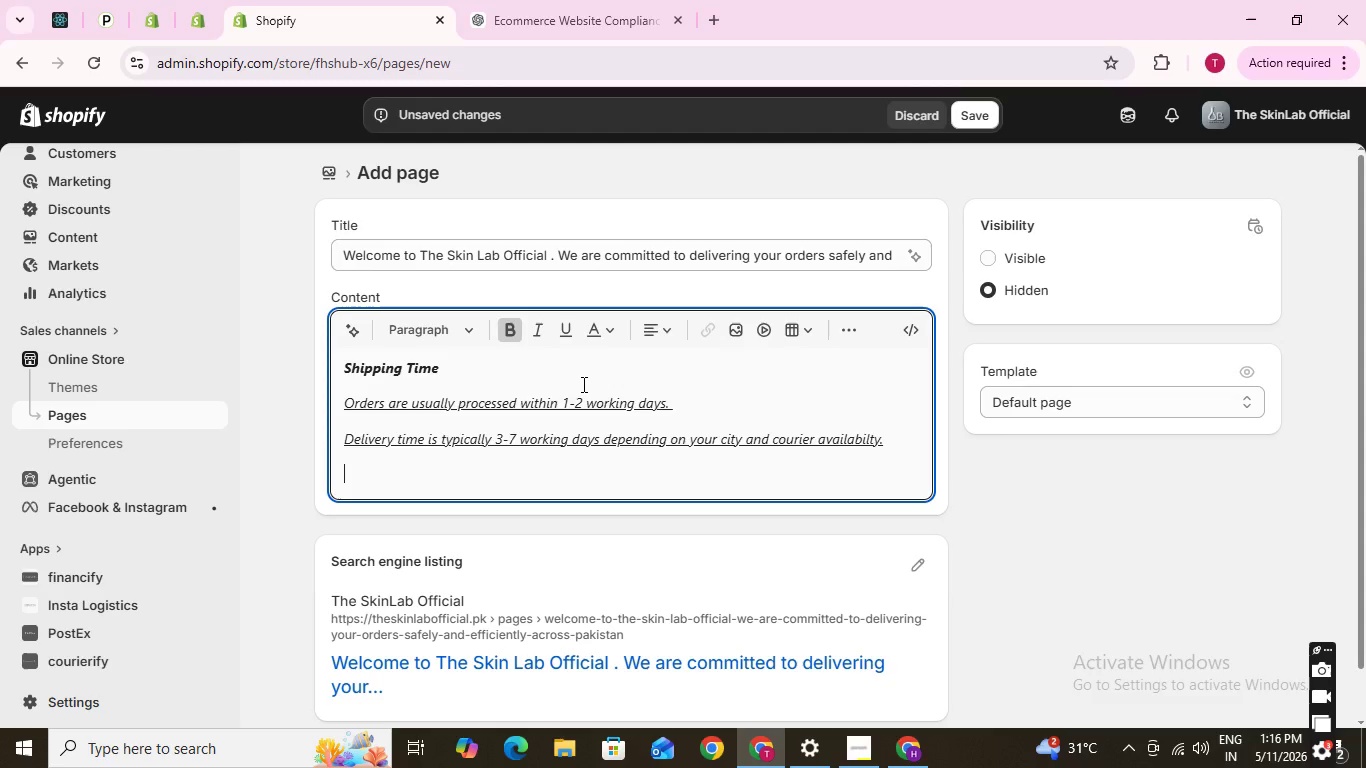 
wait(9.33)
 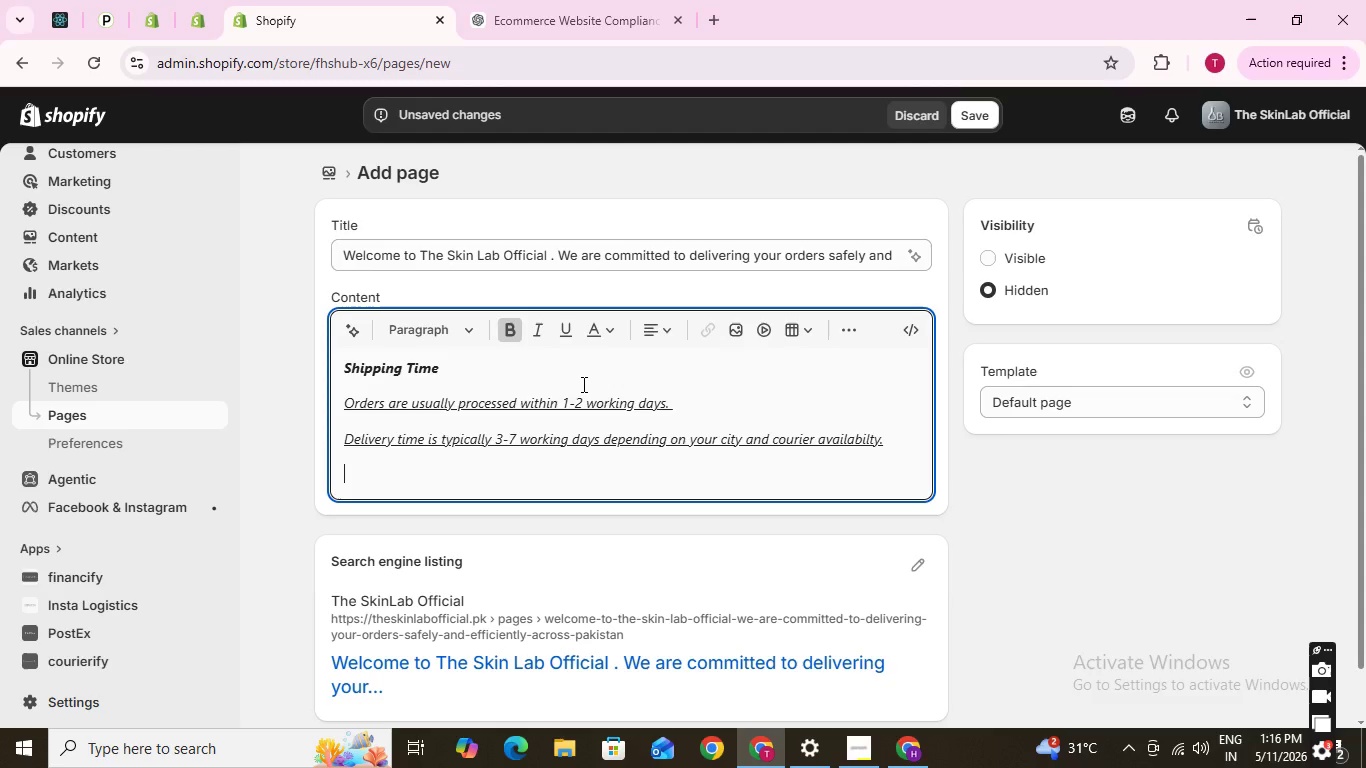 
type(Remote areas may require aditional )
 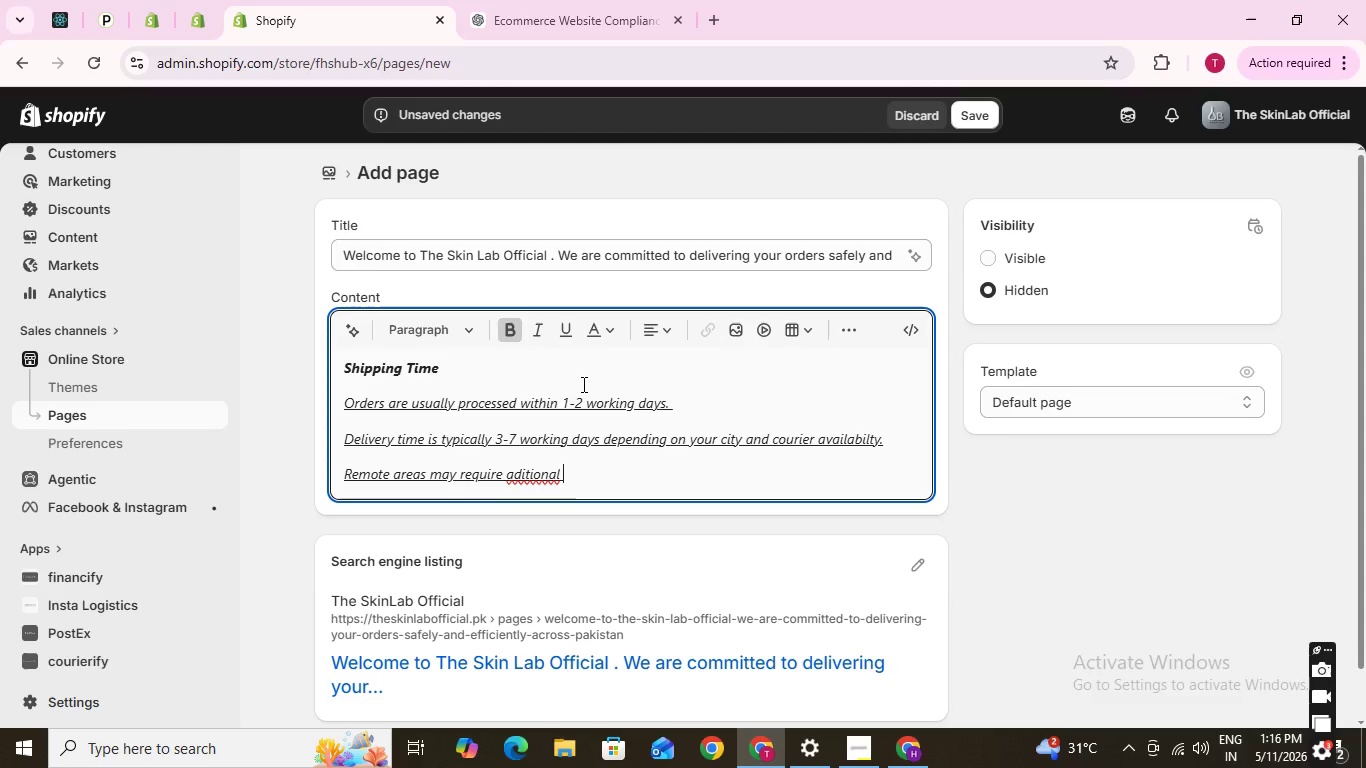 
key(ArrowLeft)
 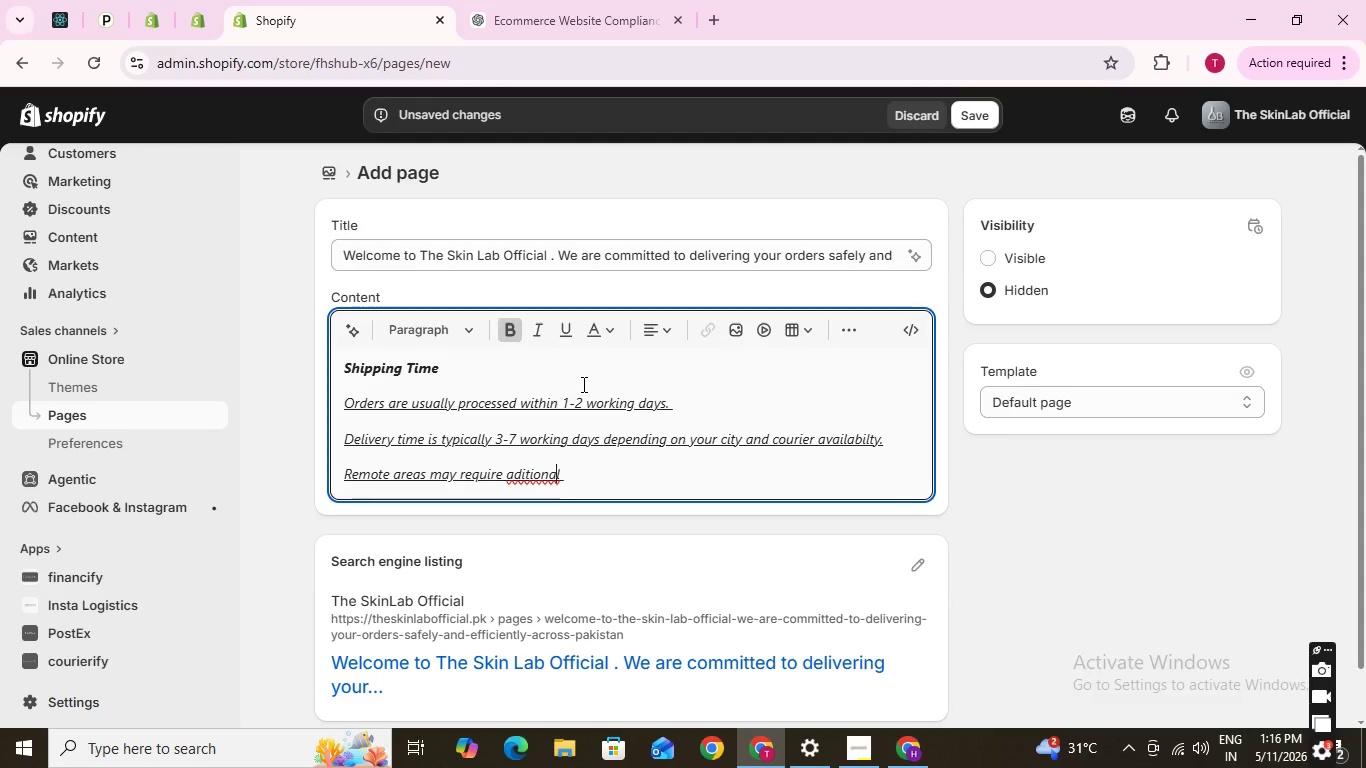 
key(ArrowLeft)
 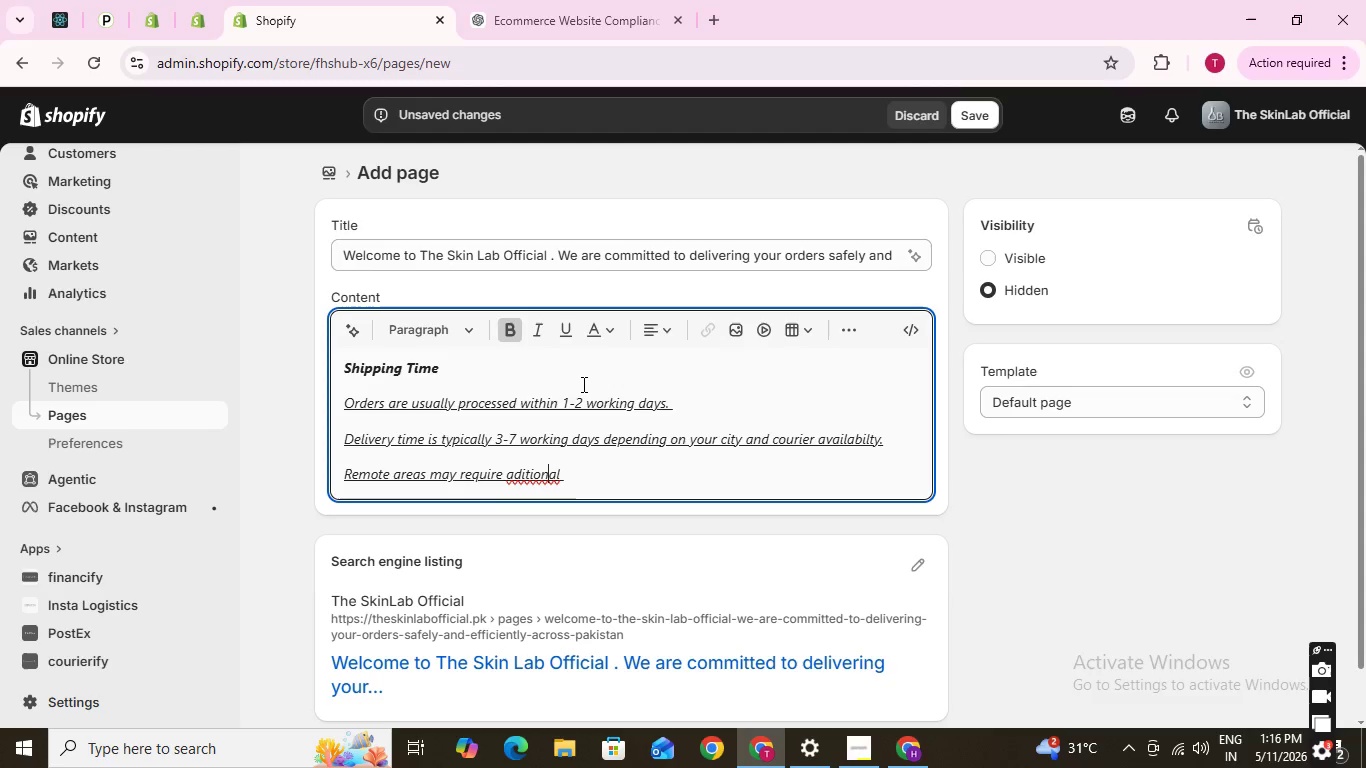 
key(ArrowLeft)
 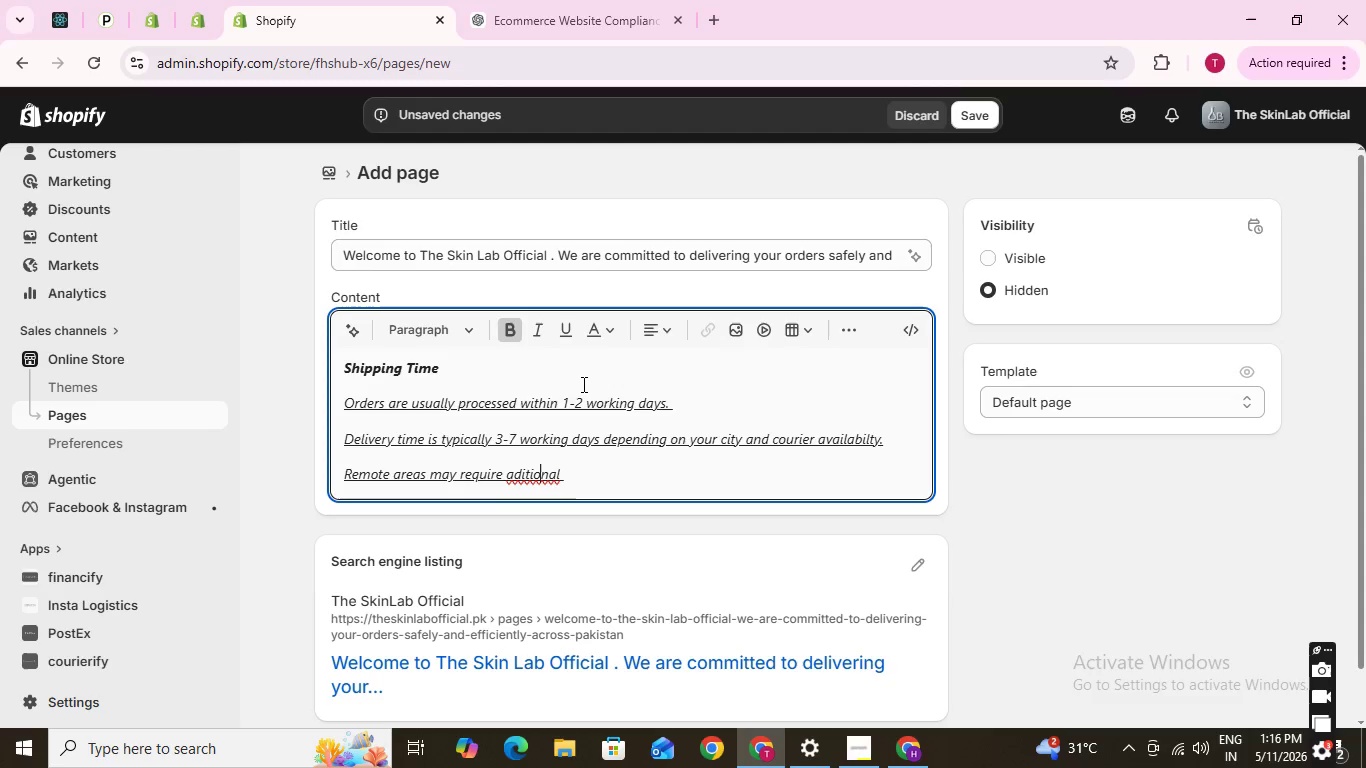 
key(ArrowLeft)
 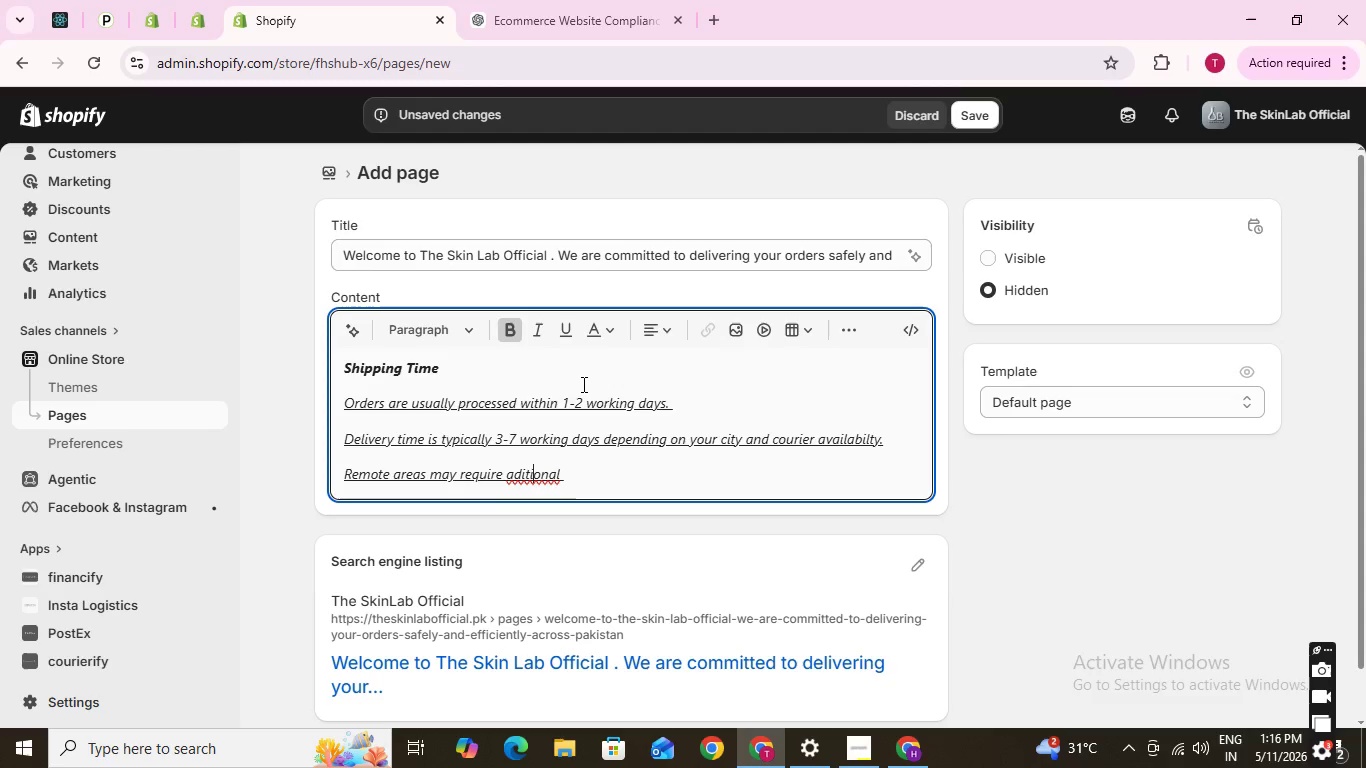 
key(ArrowLeft)
 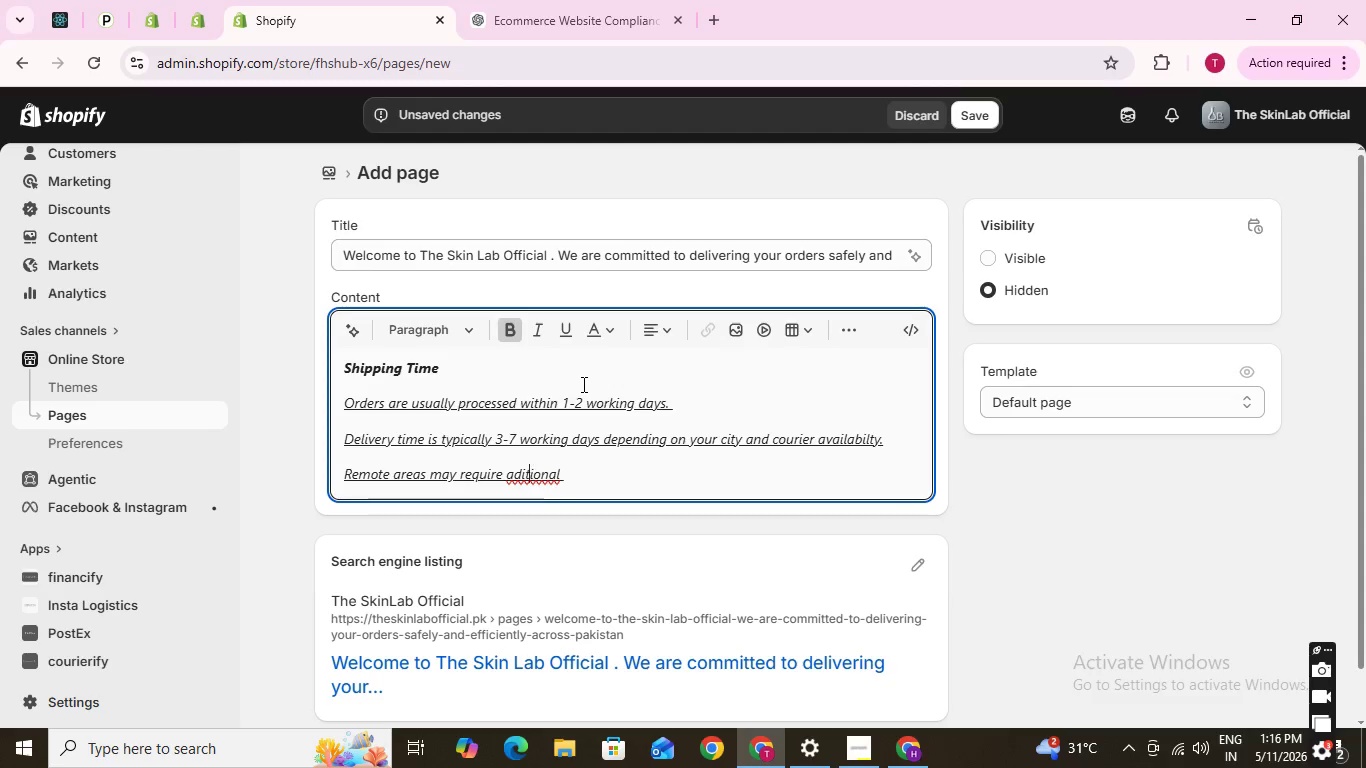 
key(ArrowLeft)
 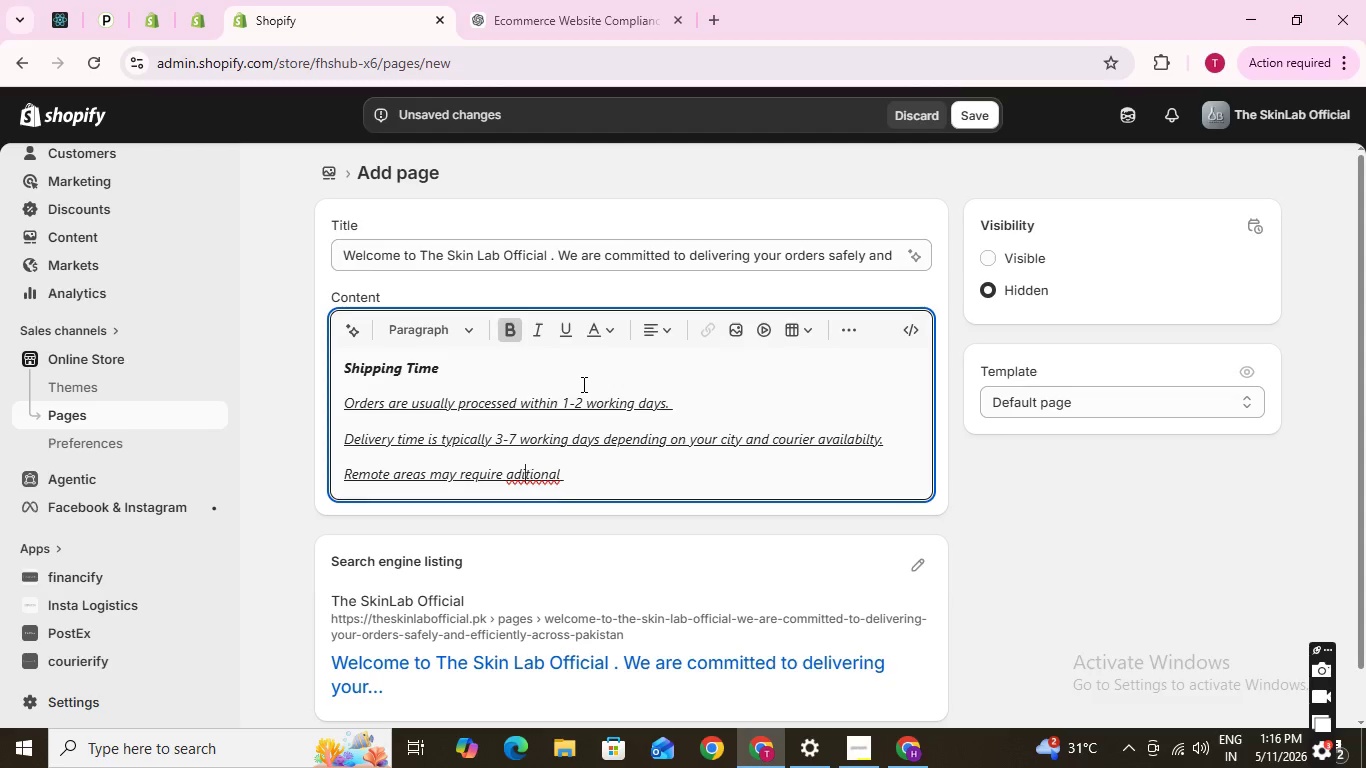 
key(ArrowLeft)
 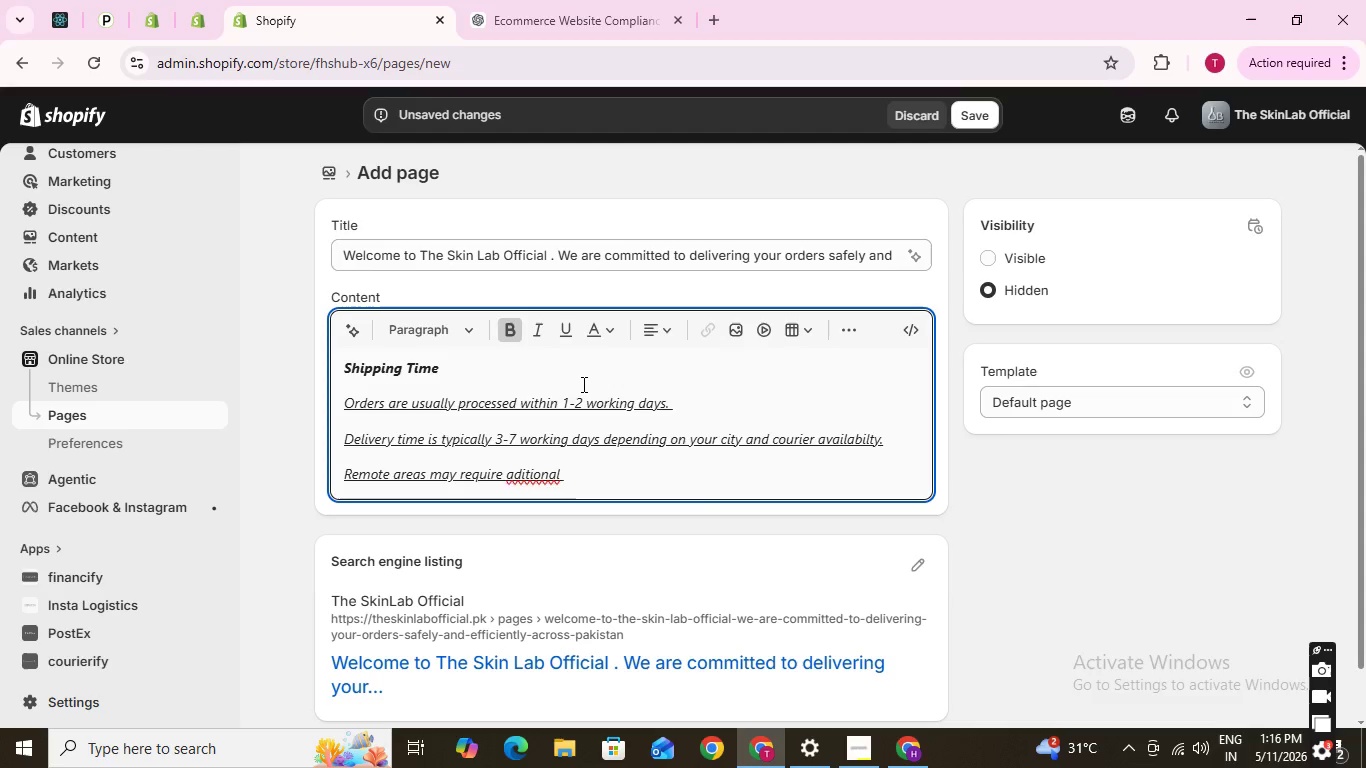 
key(D)
 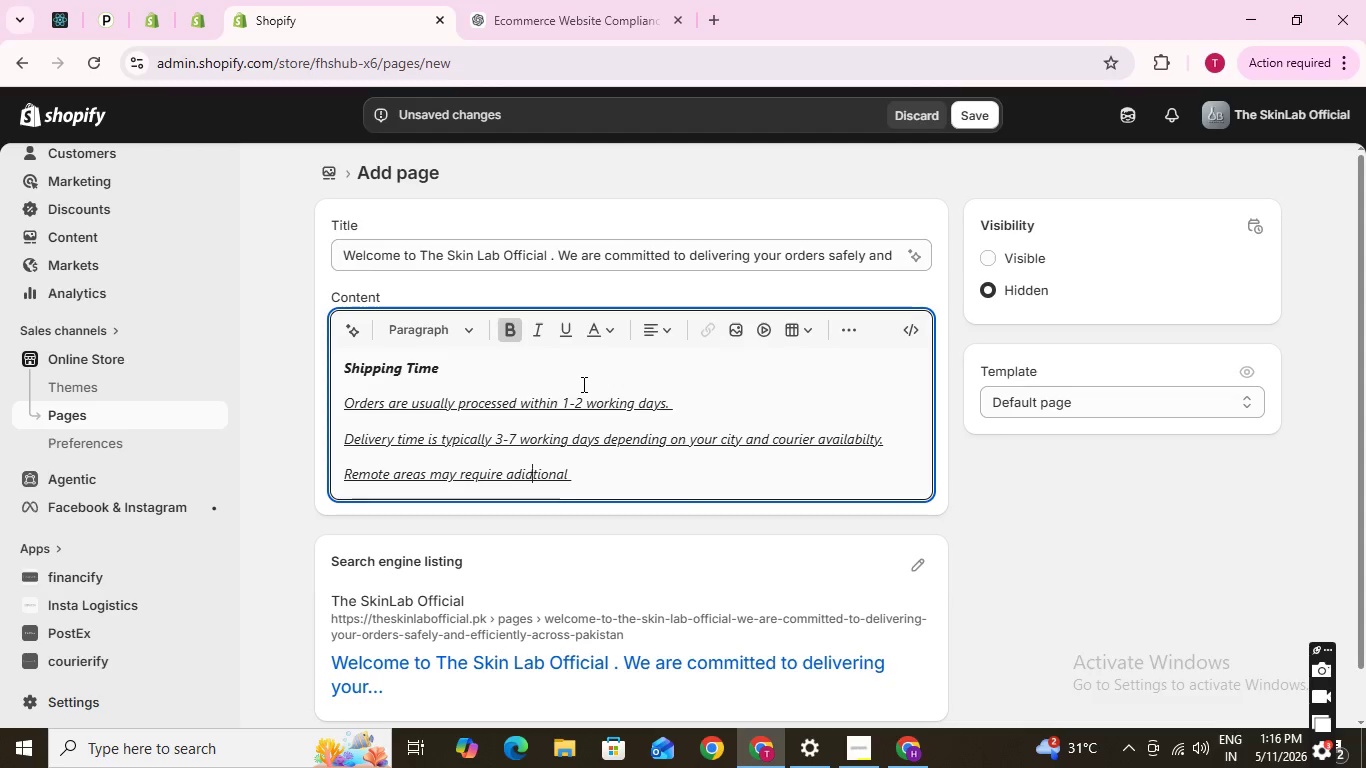 
key(ArrowRight)
 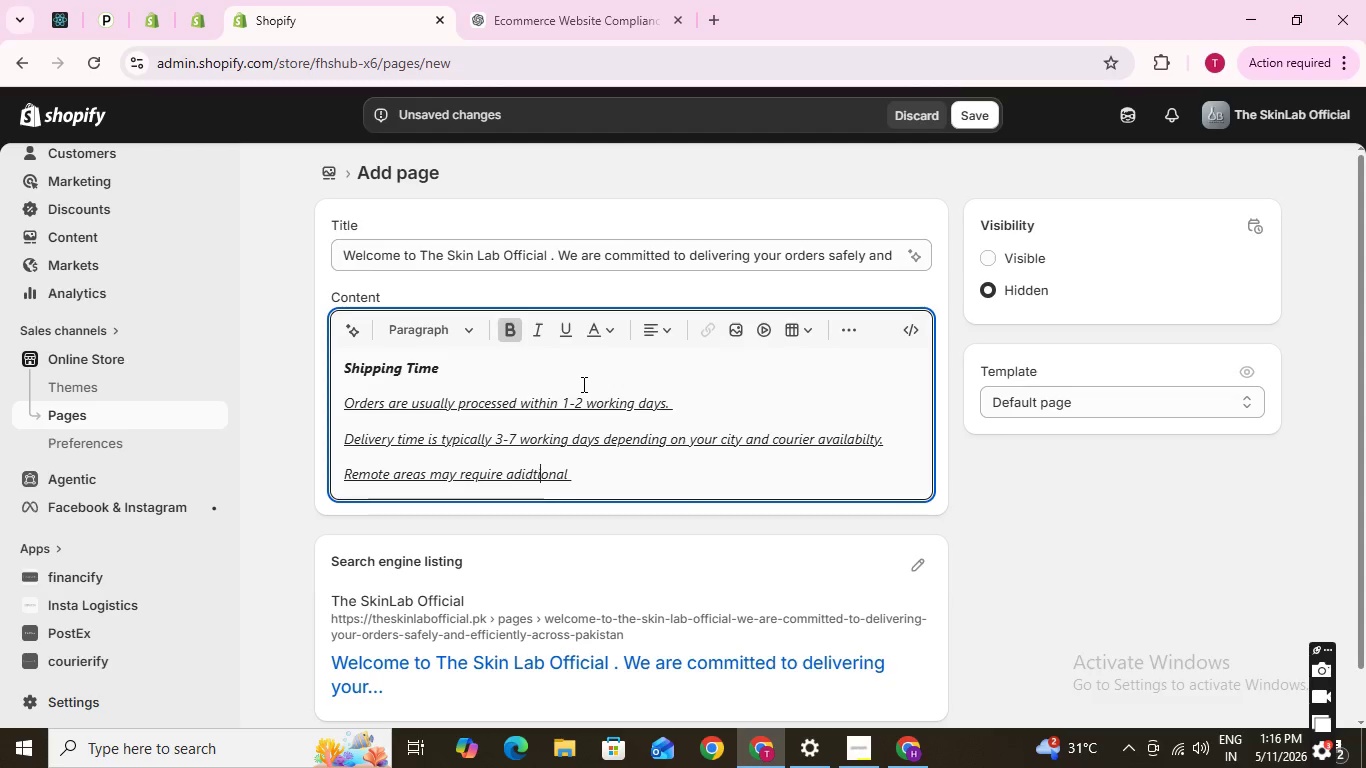 
key(ArrowRight)
 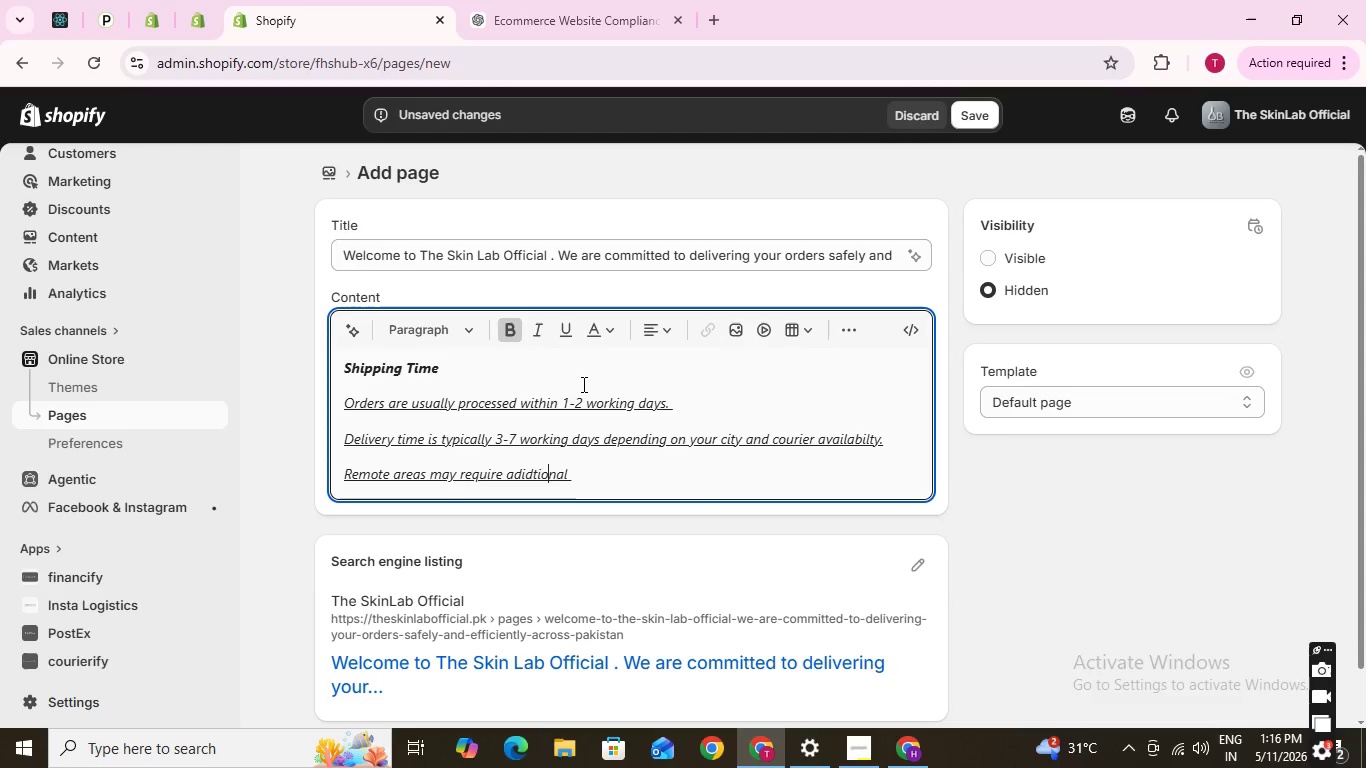 
key(ArrowRight)
 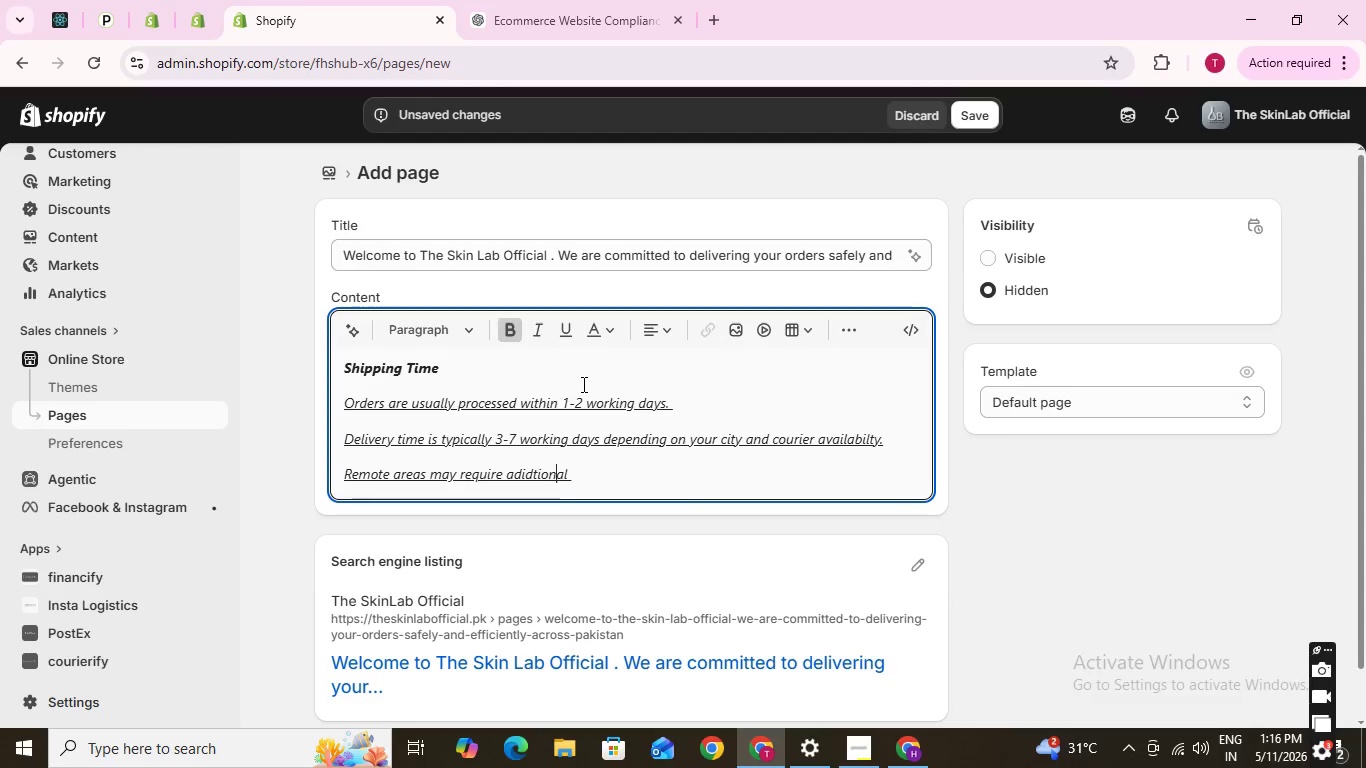 
key(ArrowRight)
 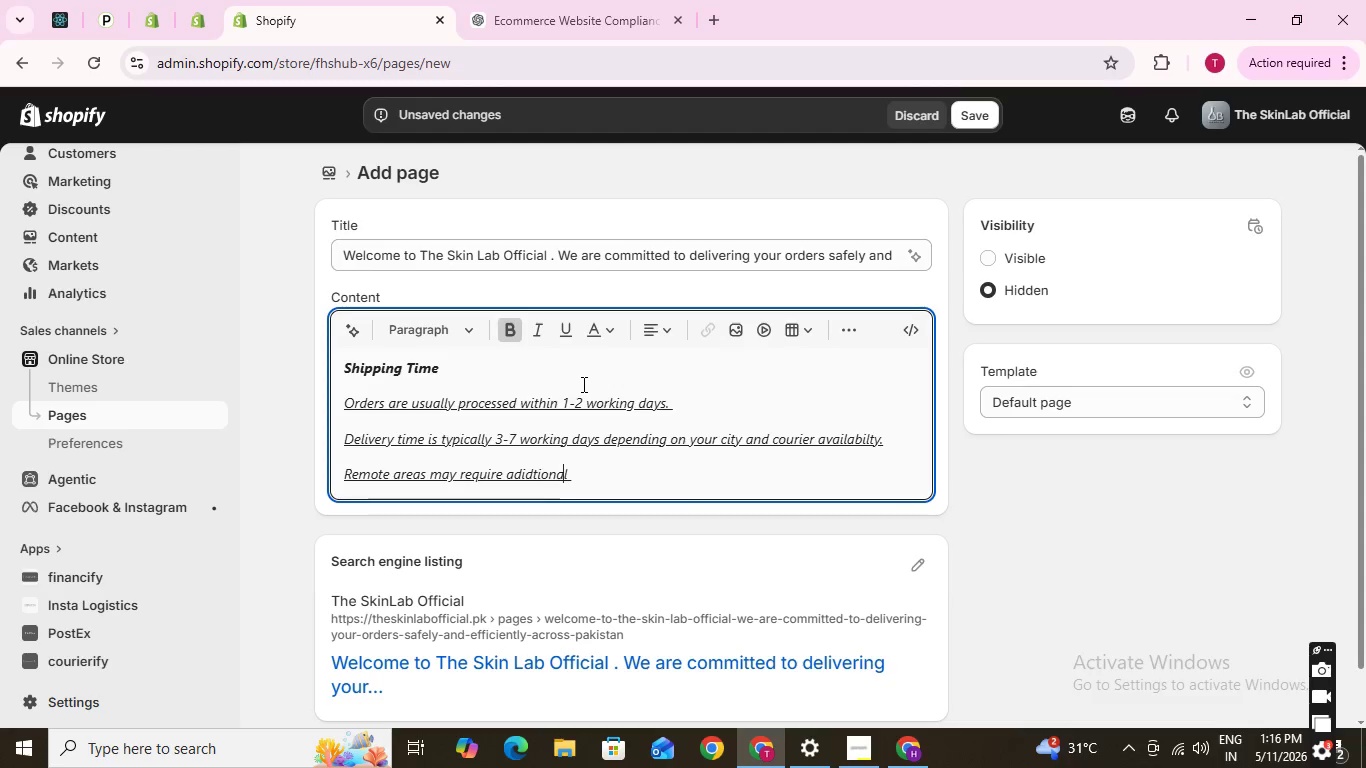 
key(ArrowRight)
 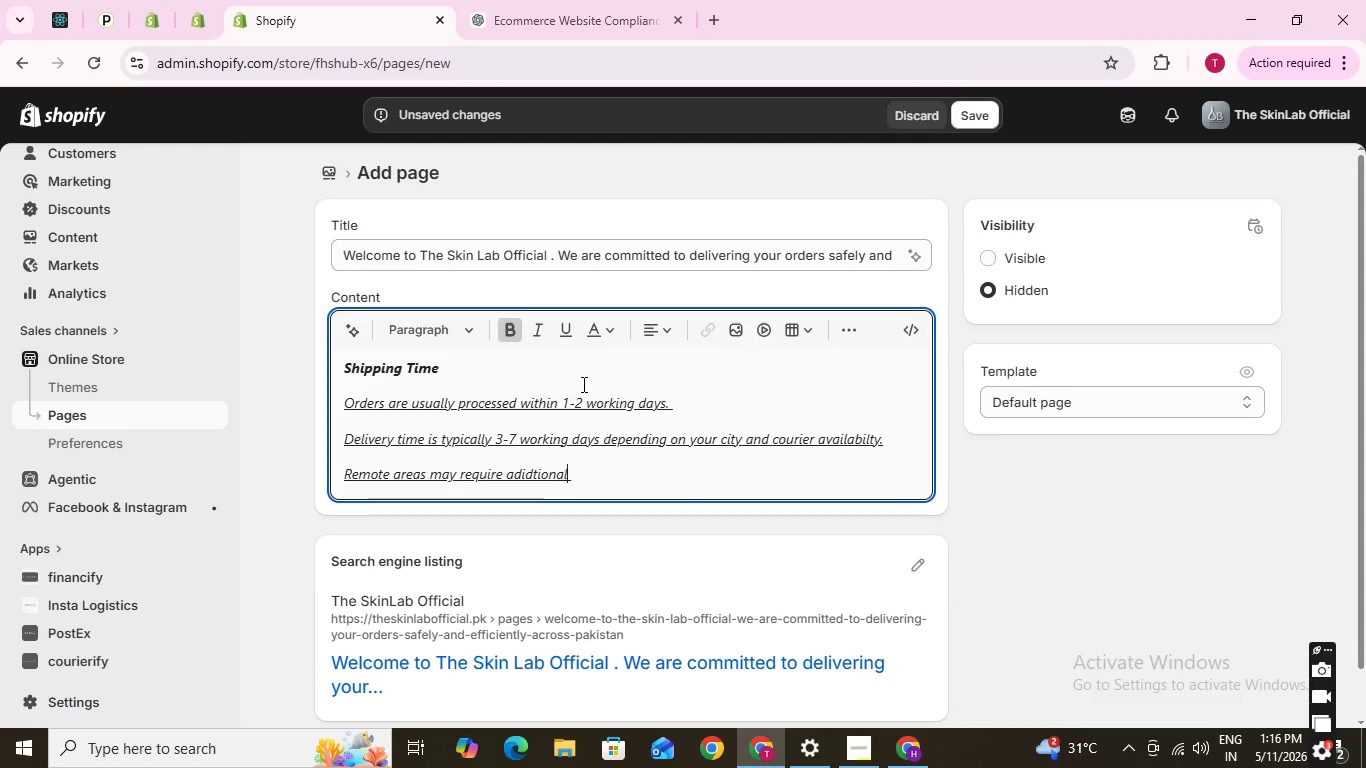 
key(ArrowRight)
 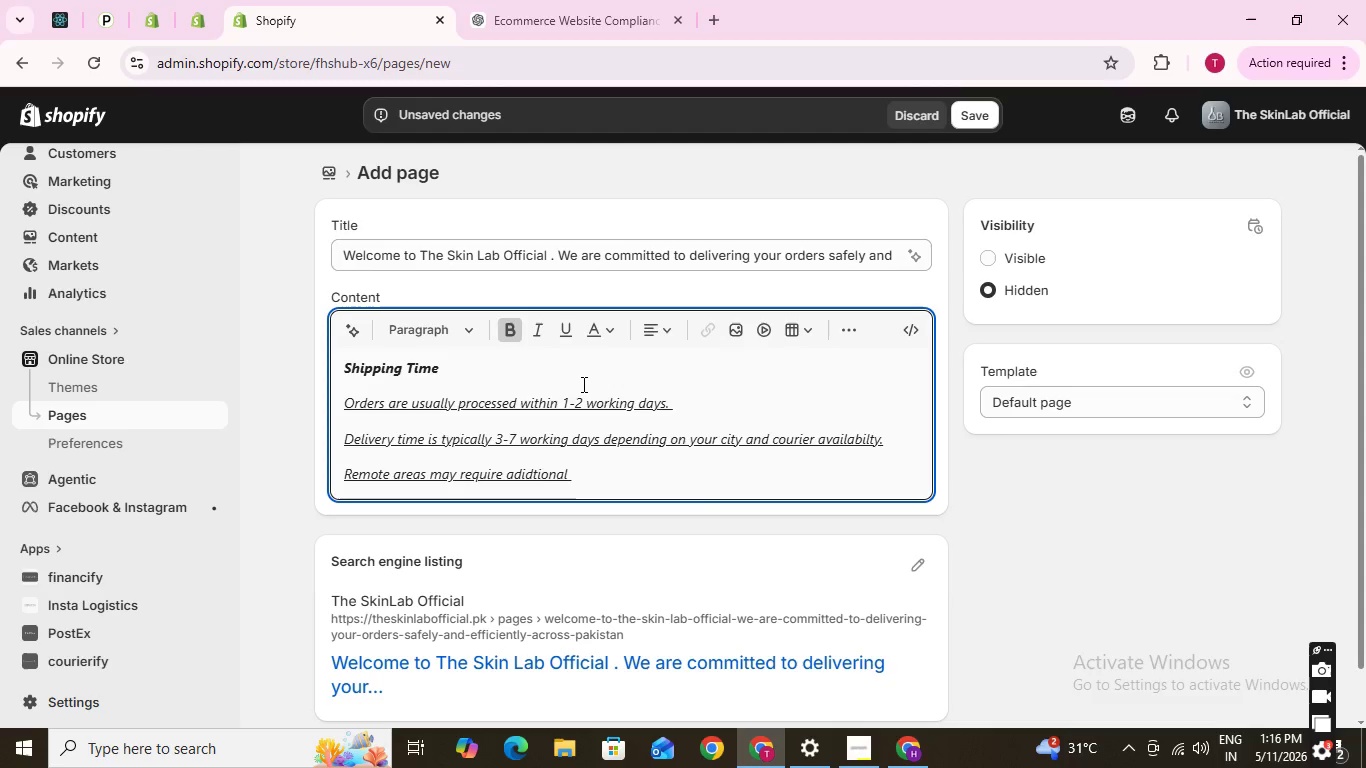 
type( delivery time.)
 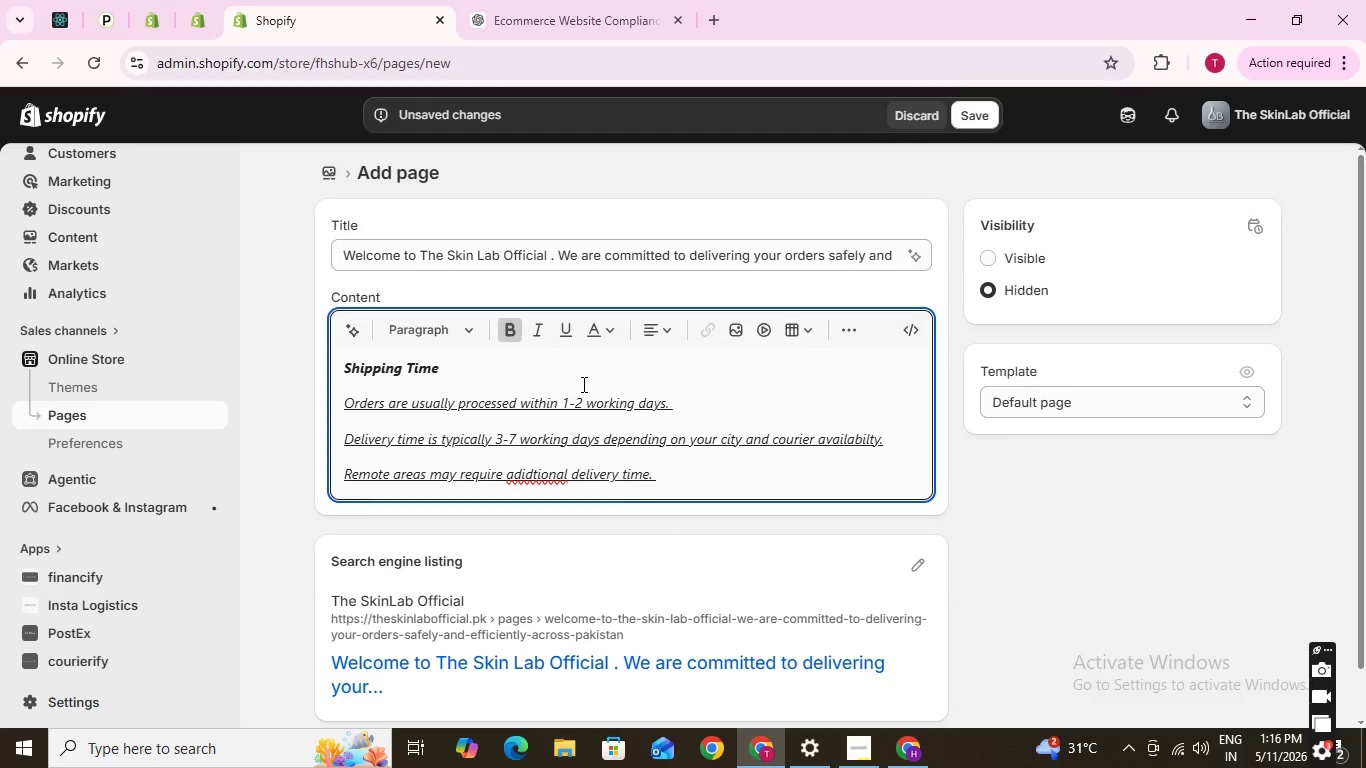 
key(ArrowLeft)
 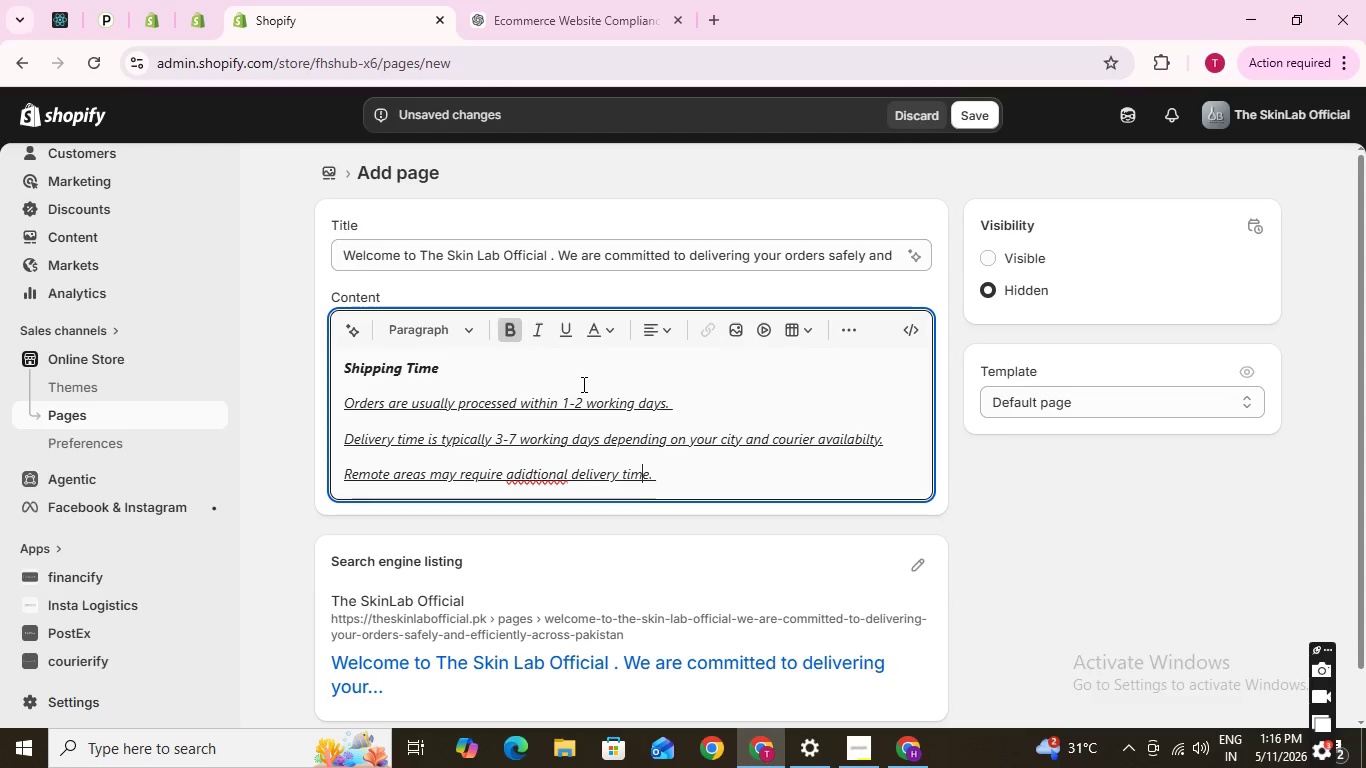 
key(ArrowLeft)
 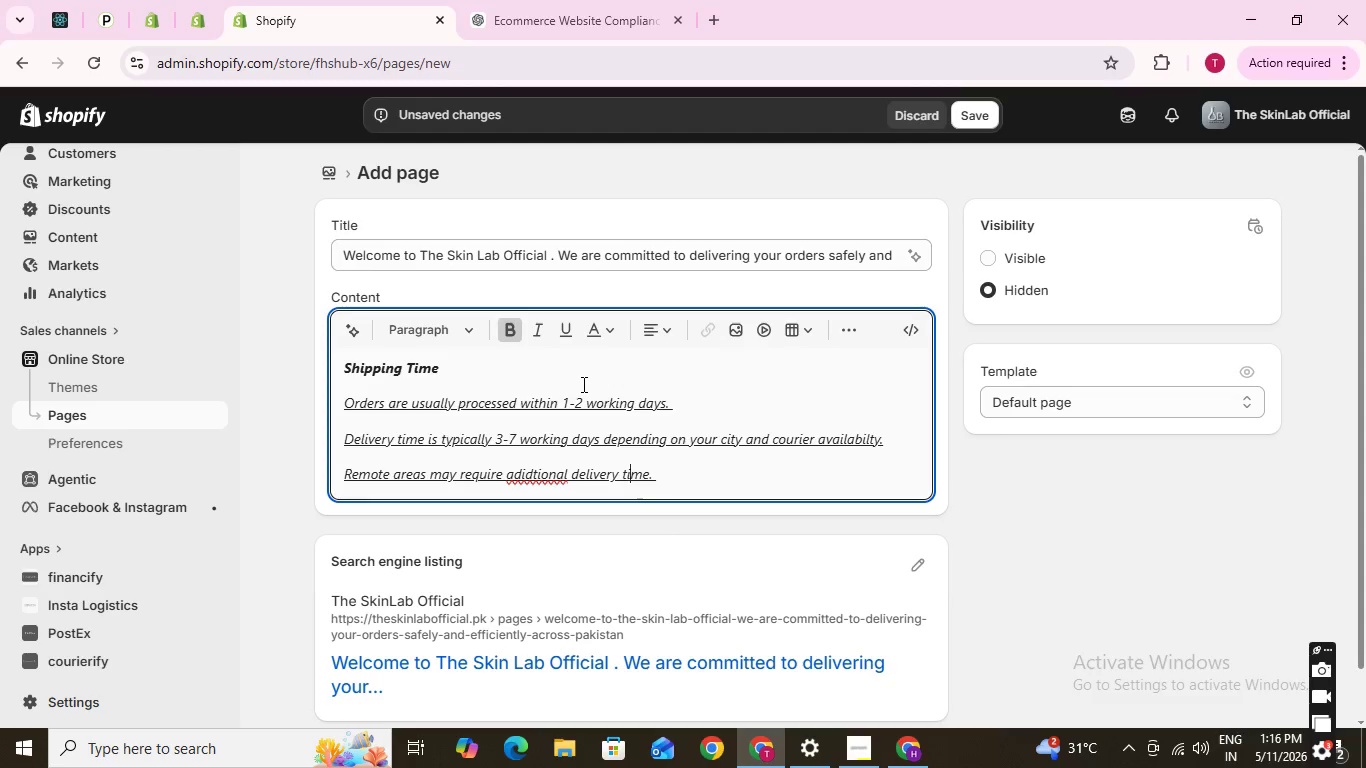 
key(ArrowLeft)
 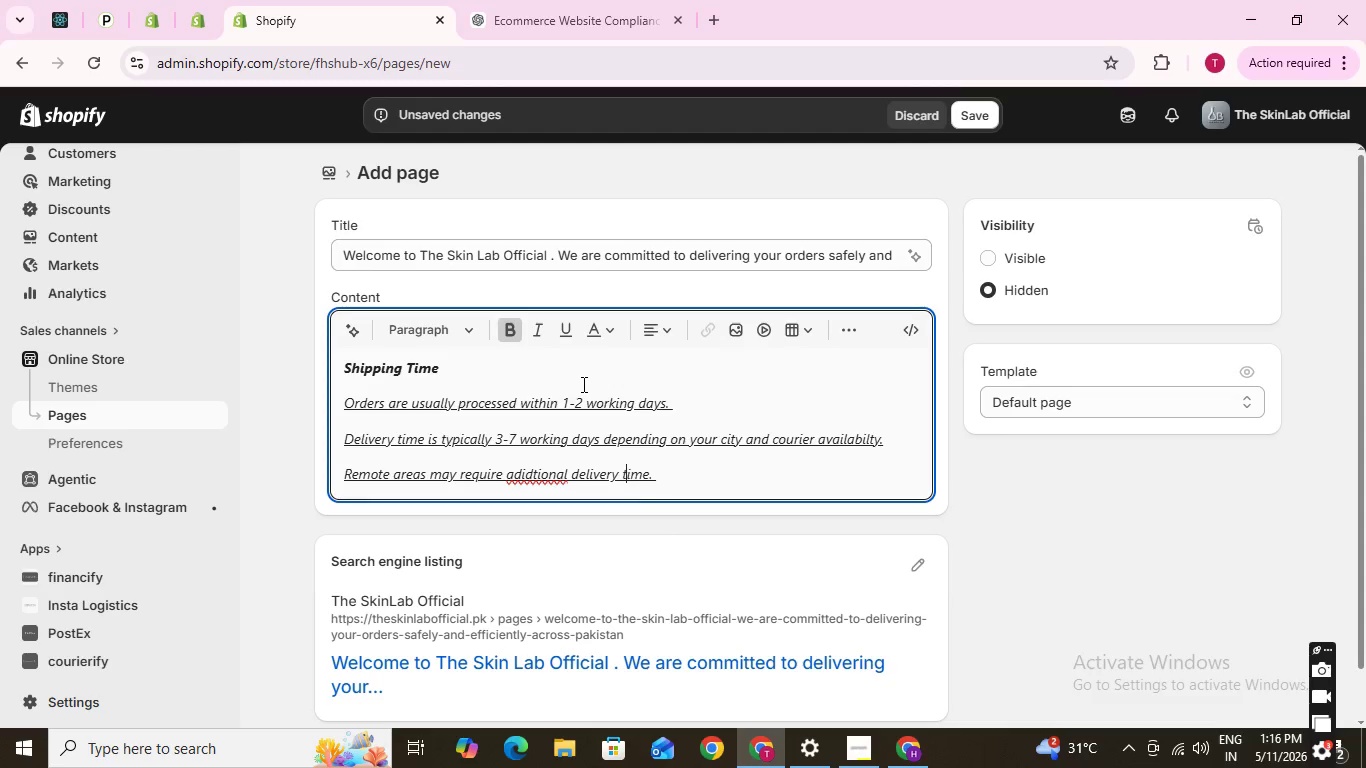 
key(ArrowLeft)
 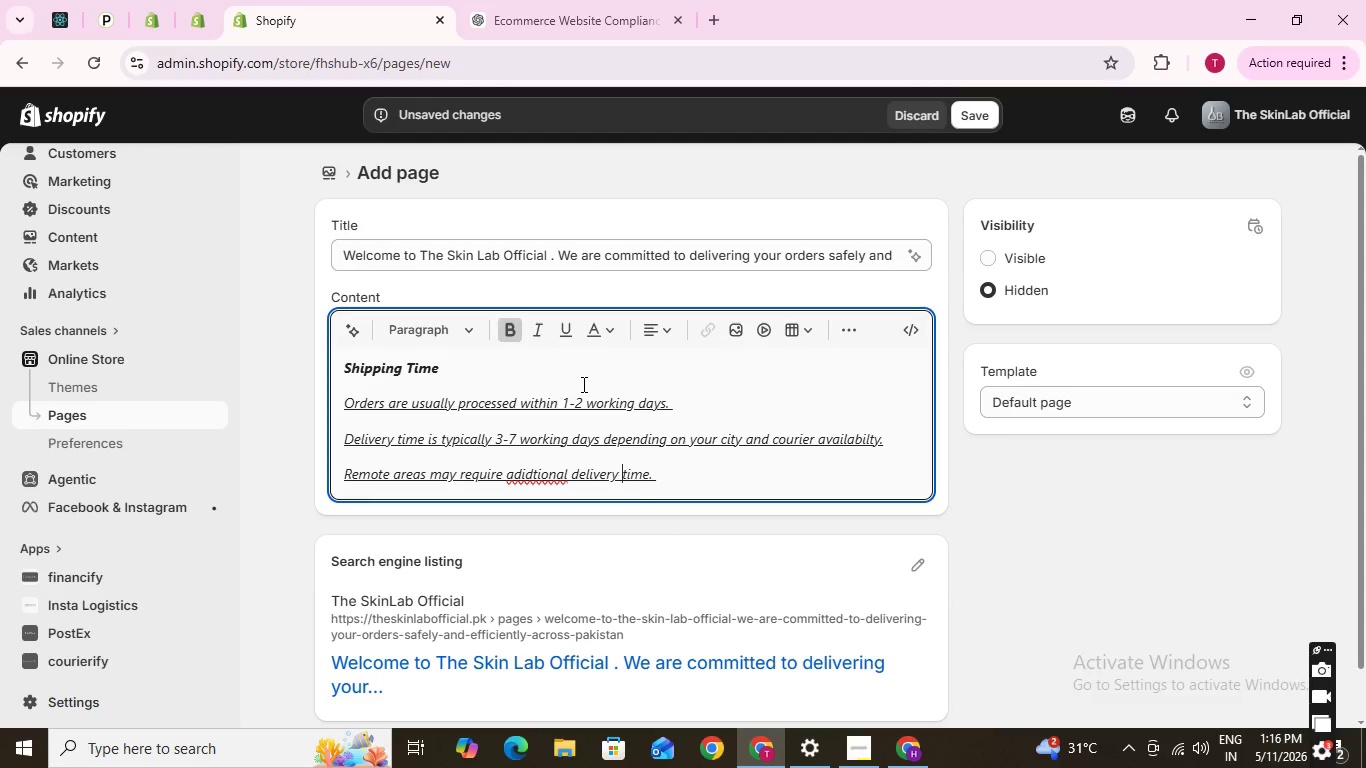 
key(ArrowLeft)
 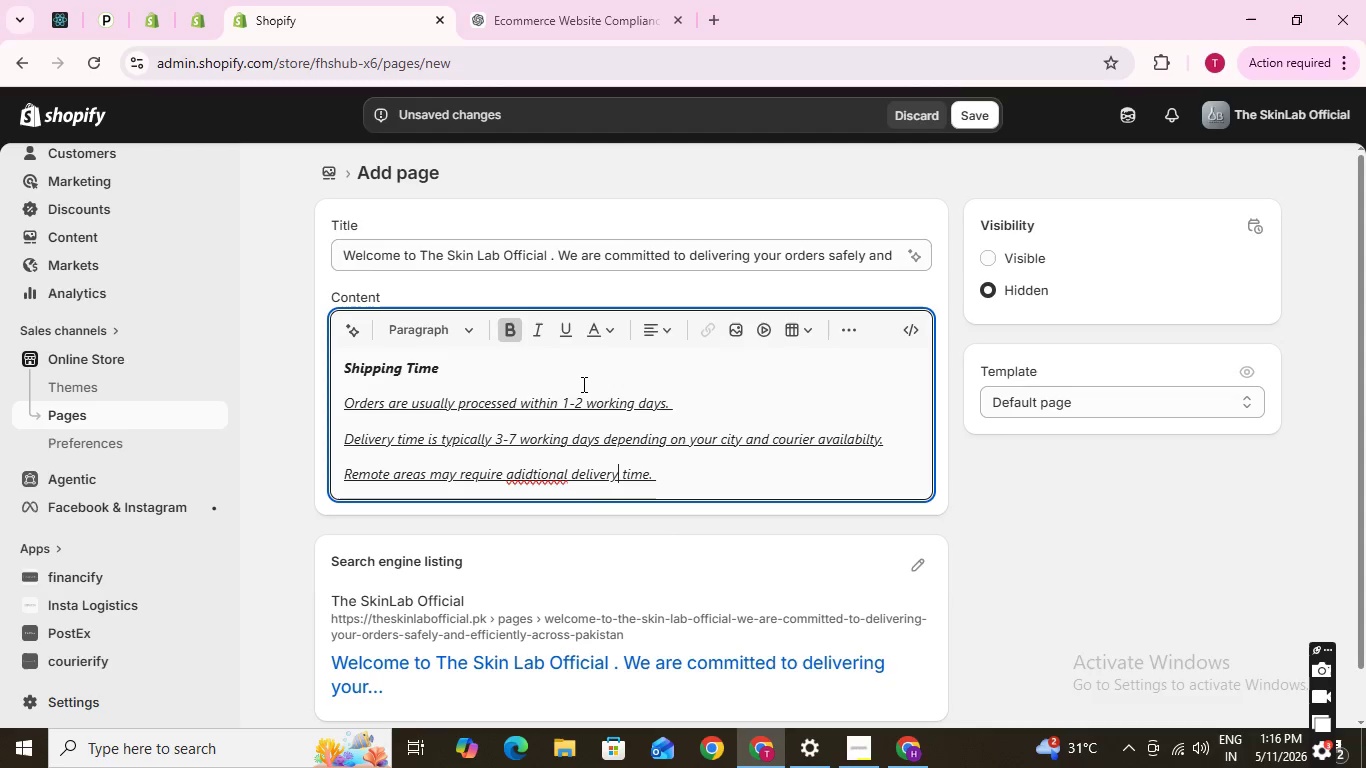 
key(ArrowLeft)
 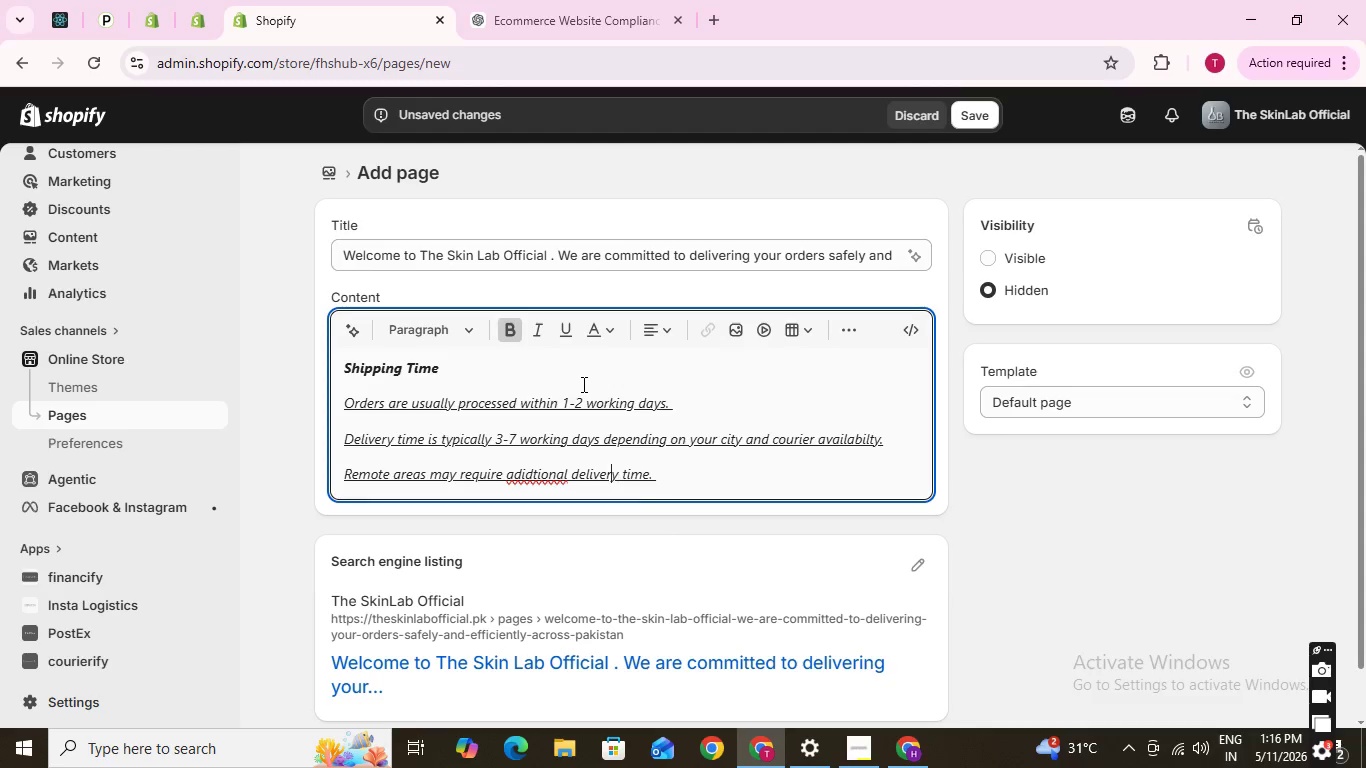 
key(ArrowLeft)
 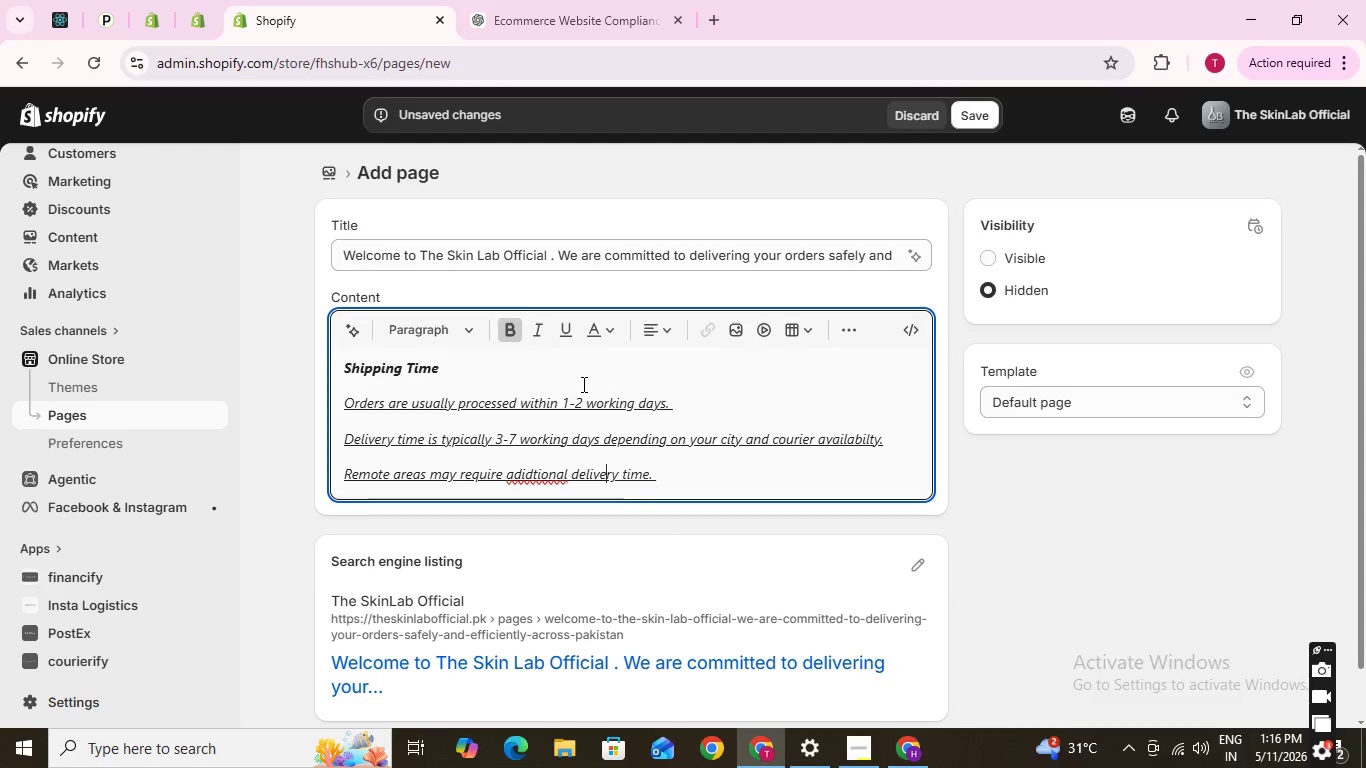 
key(ArrowLeft)
 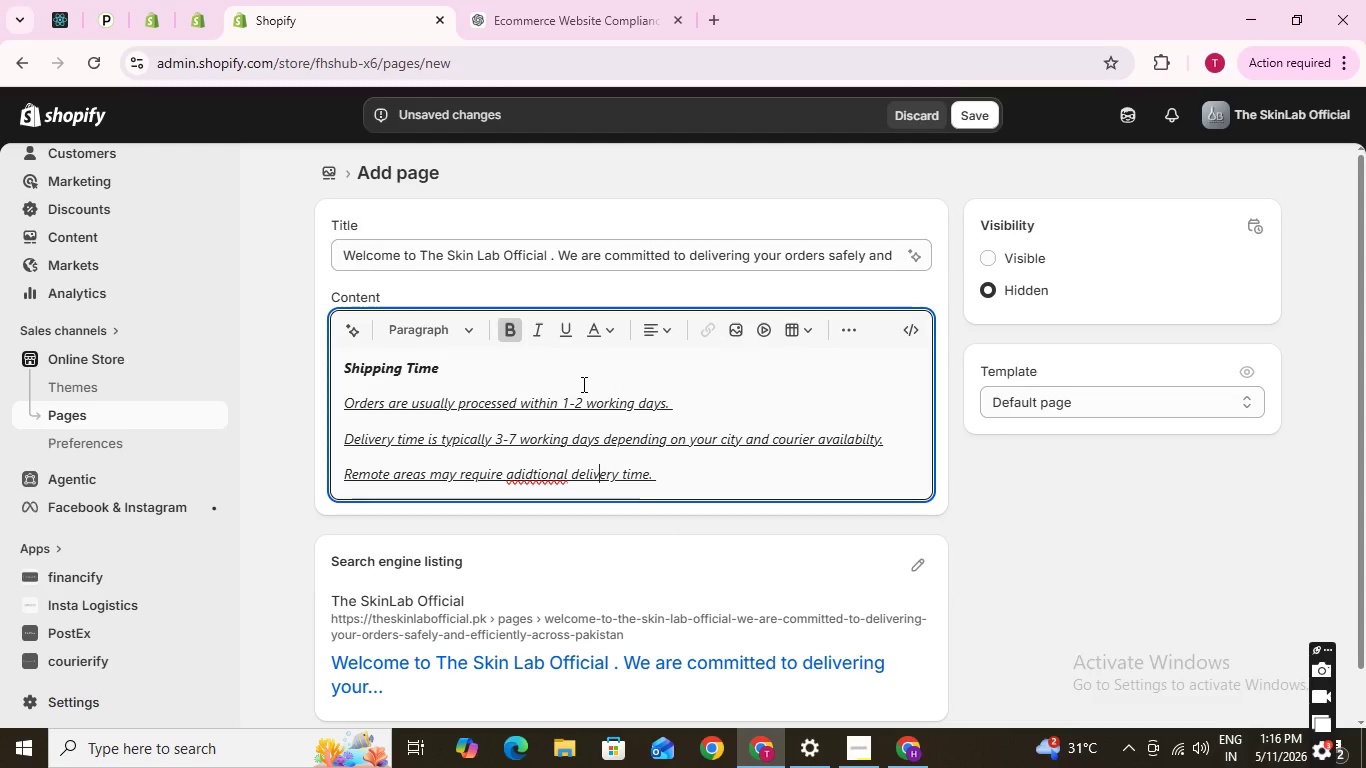 
key(ArrowLeft)
 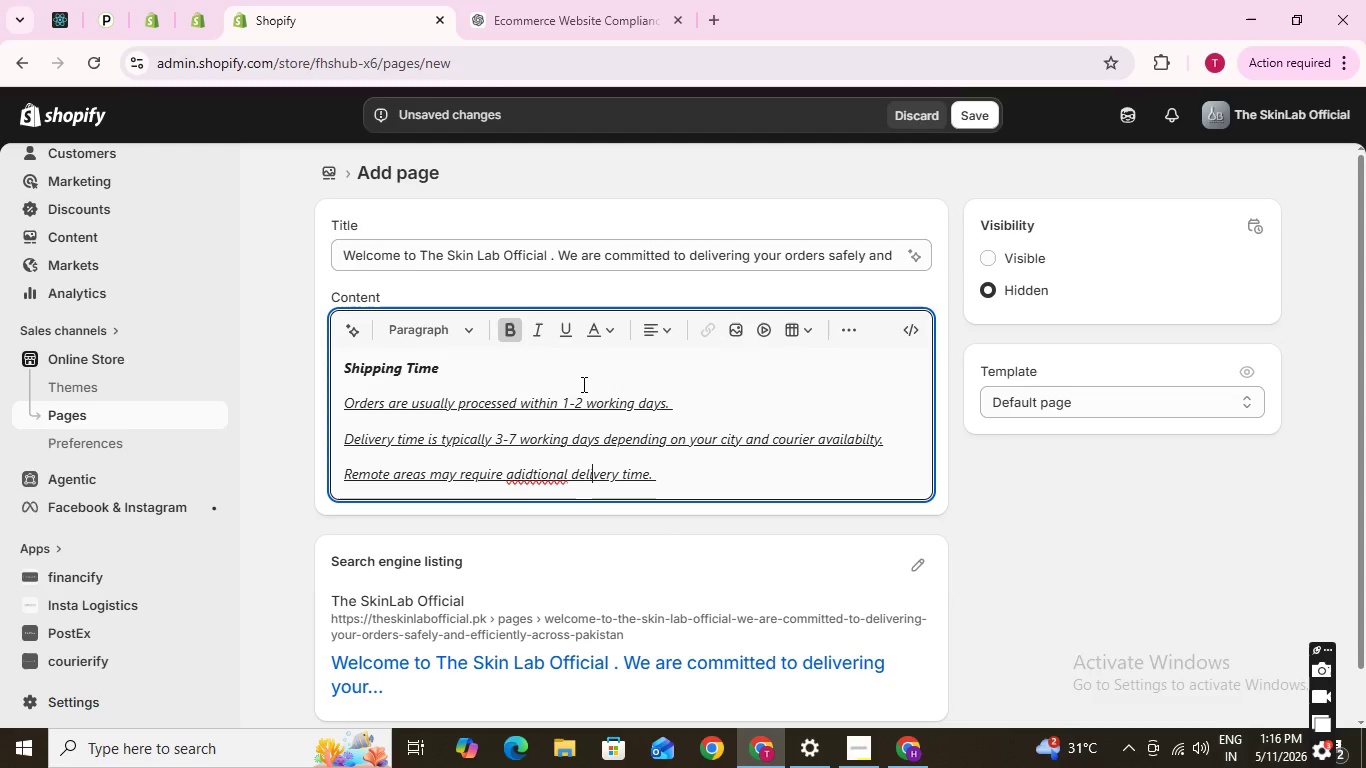 
key(ArrowLeft)
 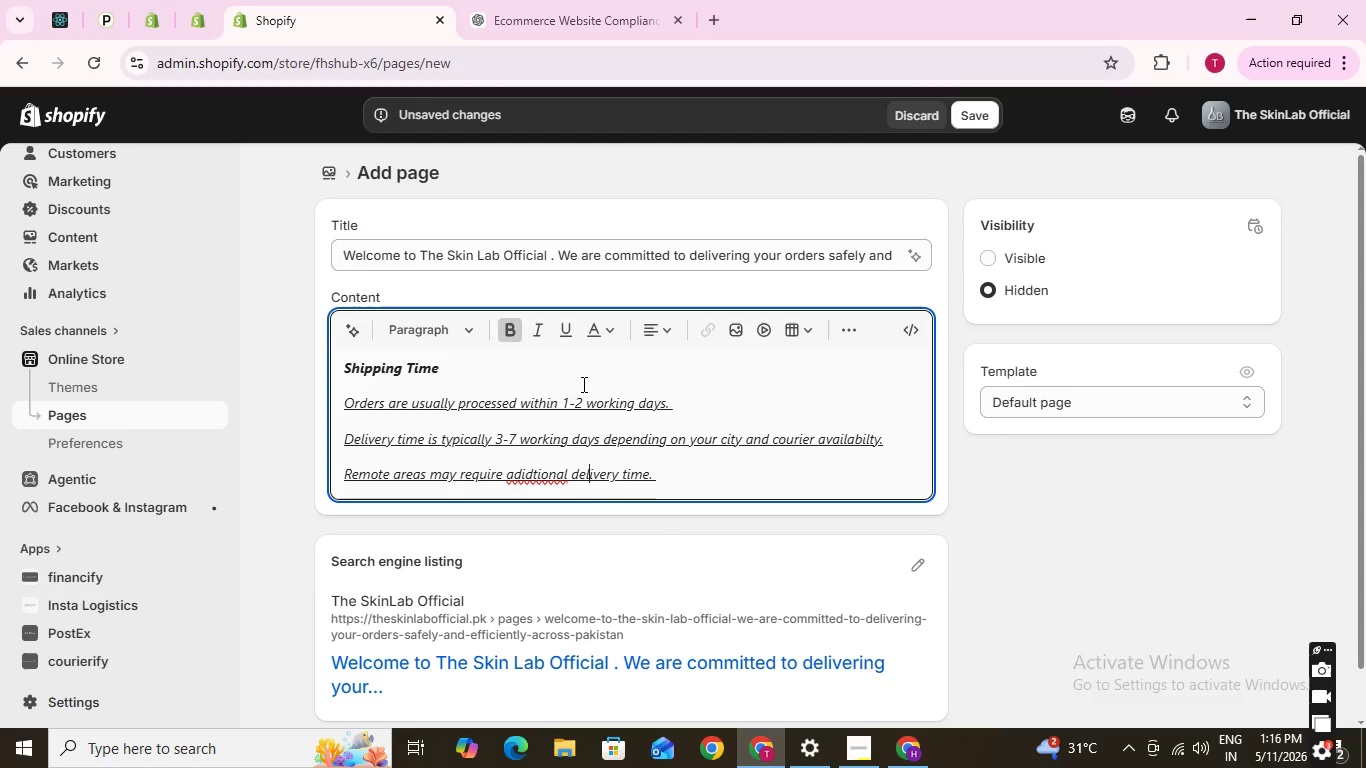 
key(ArrowLeft)
 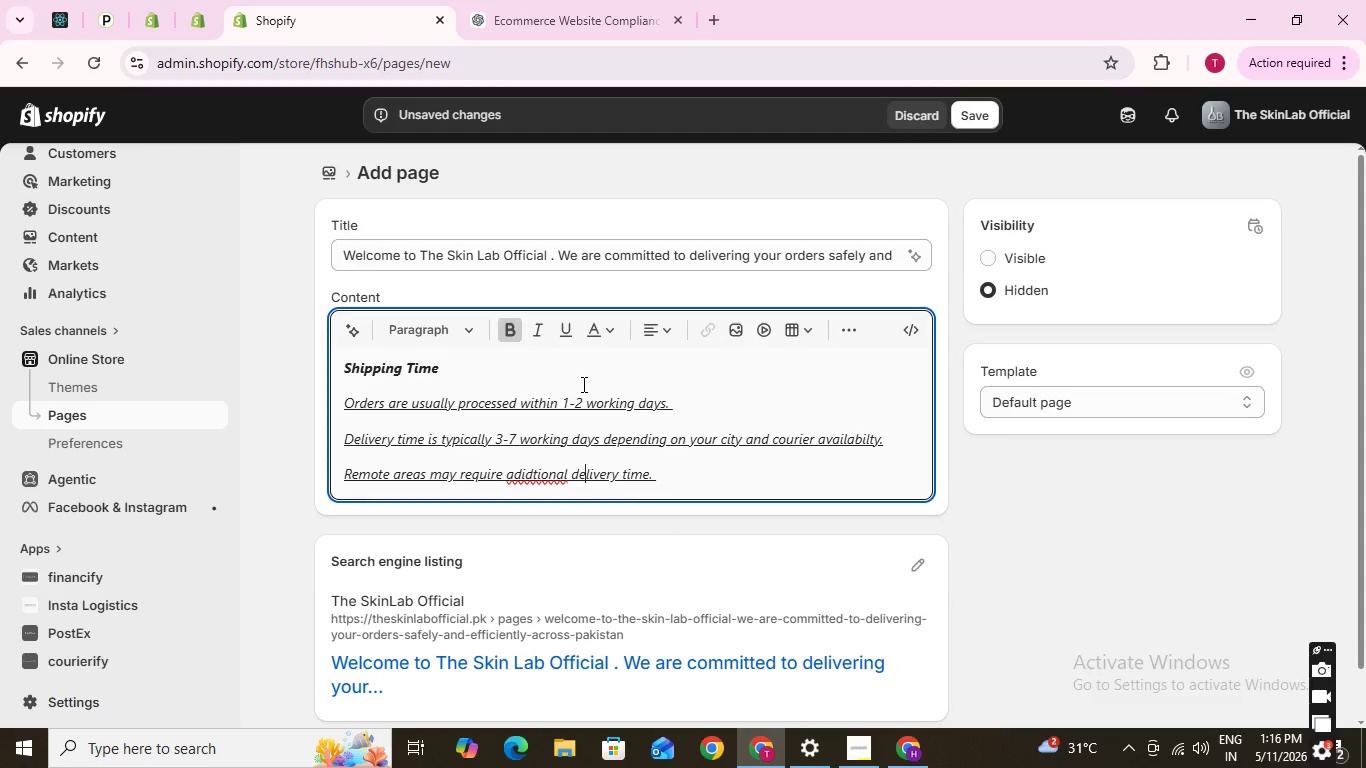 
key(ArrowLeft)
 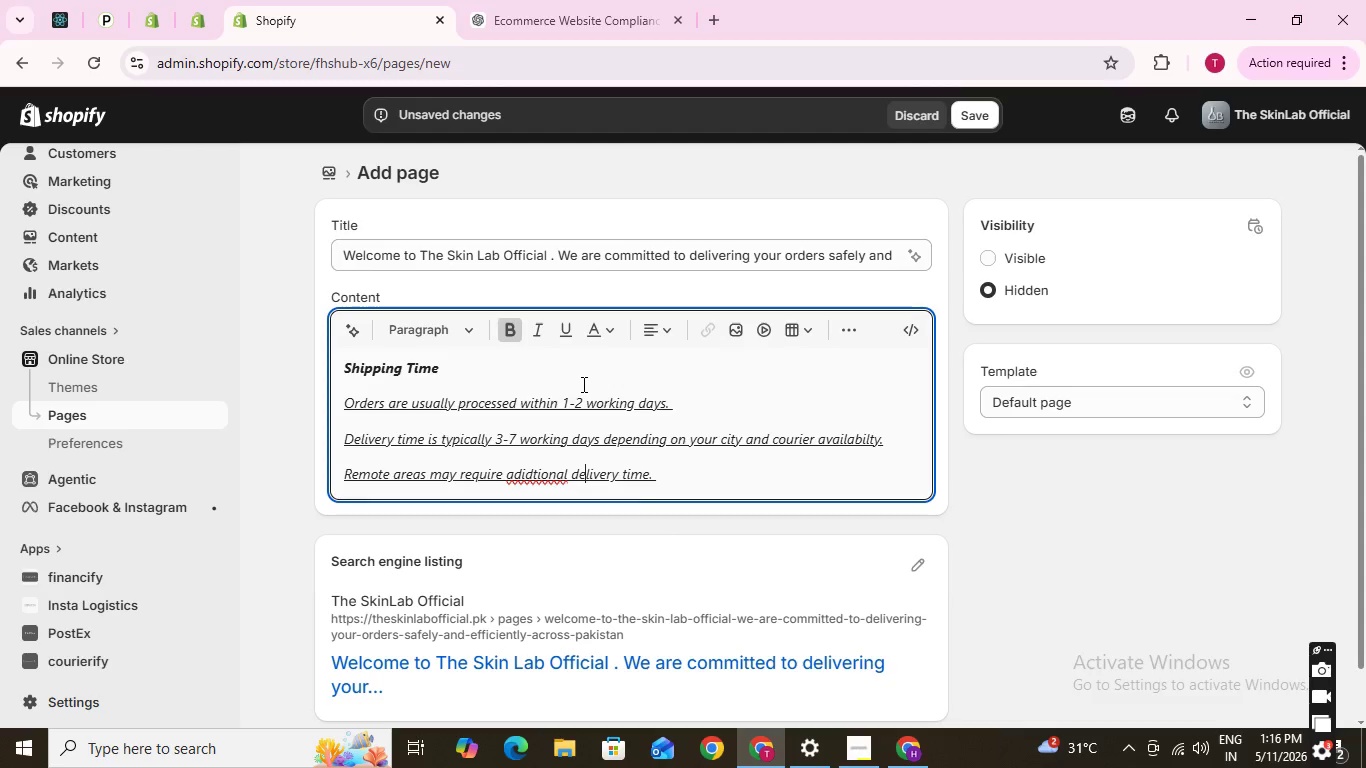 
key(ArrowLeft)
 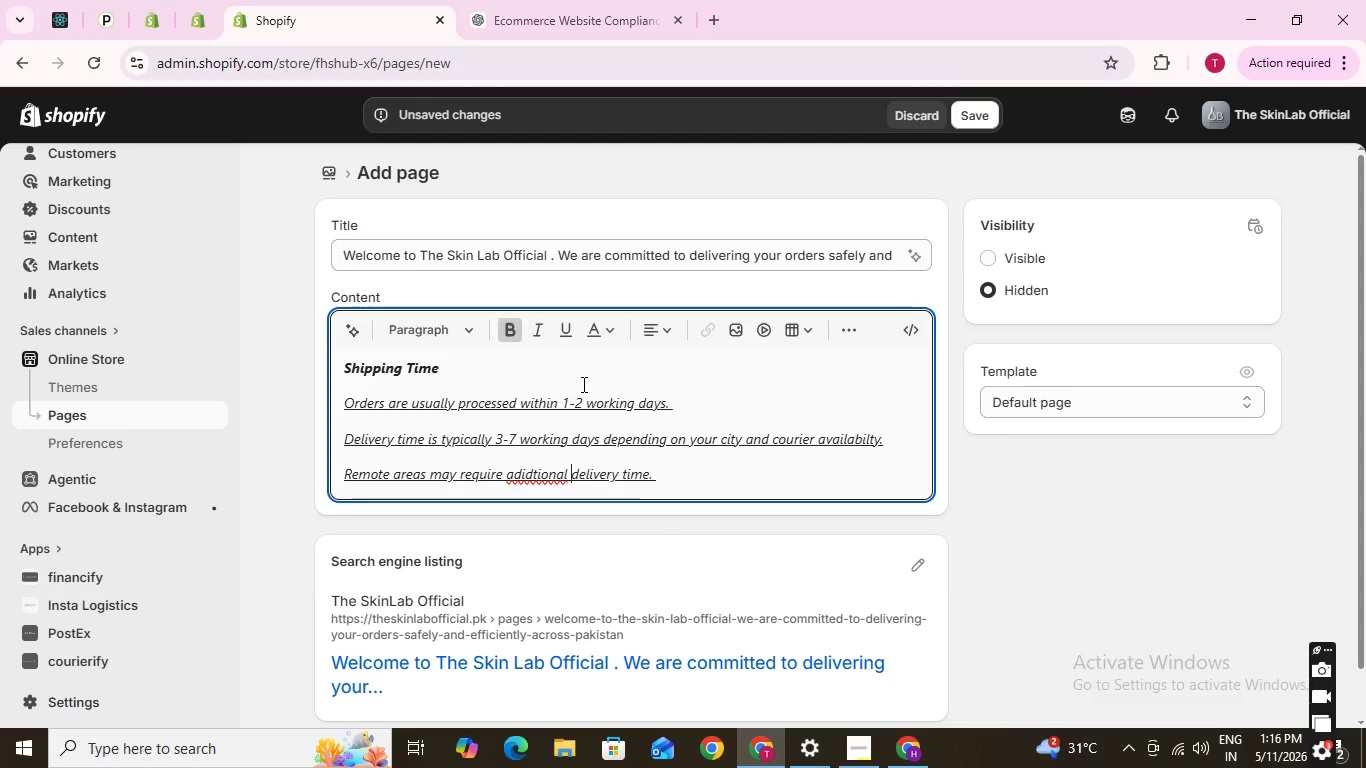 
key(ArrowLeft)
 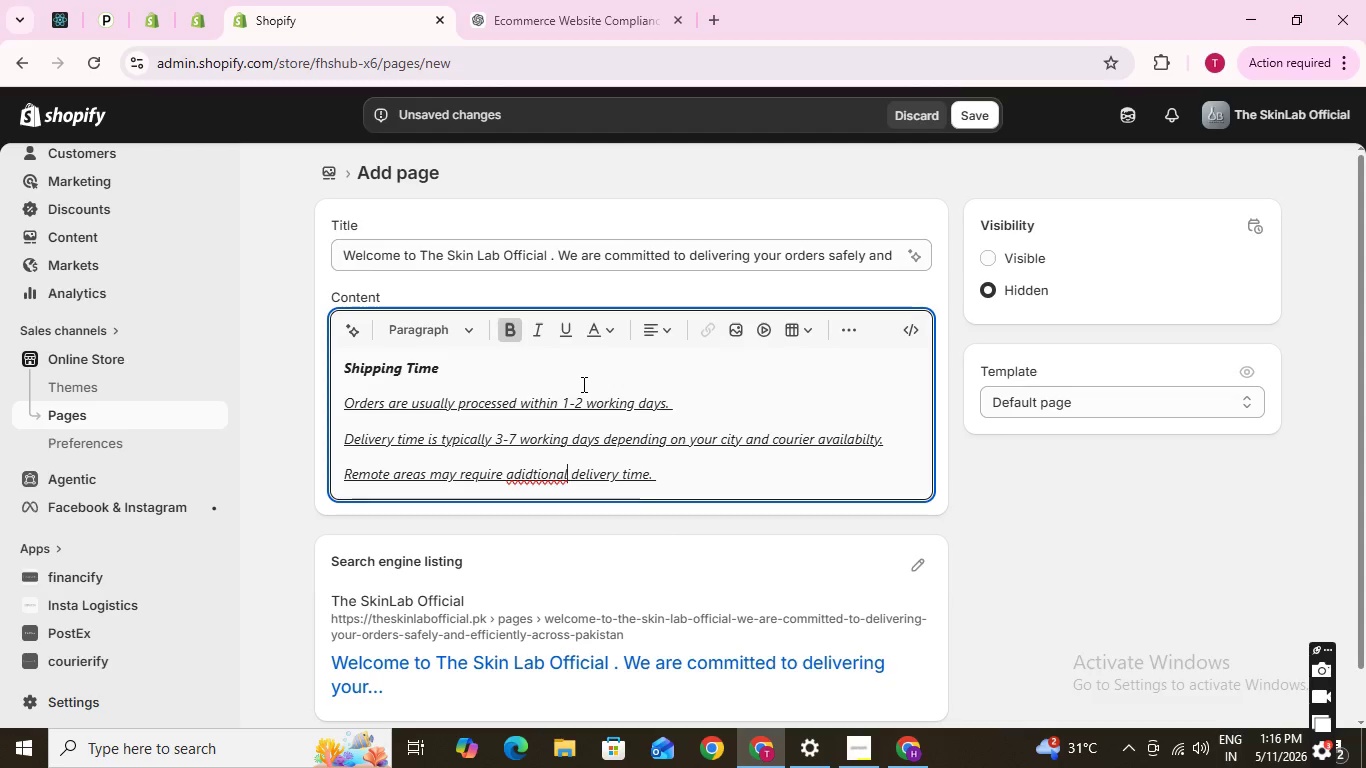 
key(ArrowLeft)
 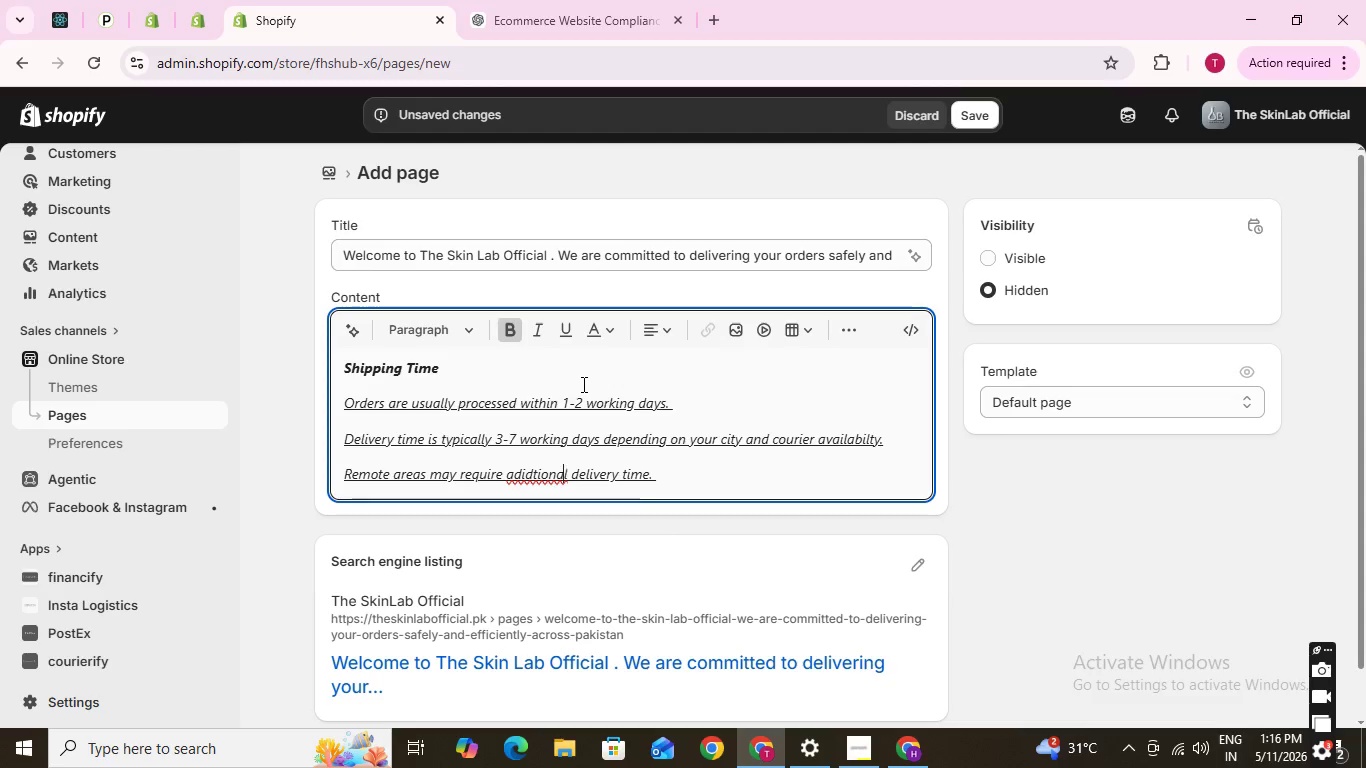 
key(ArrowLeft)
 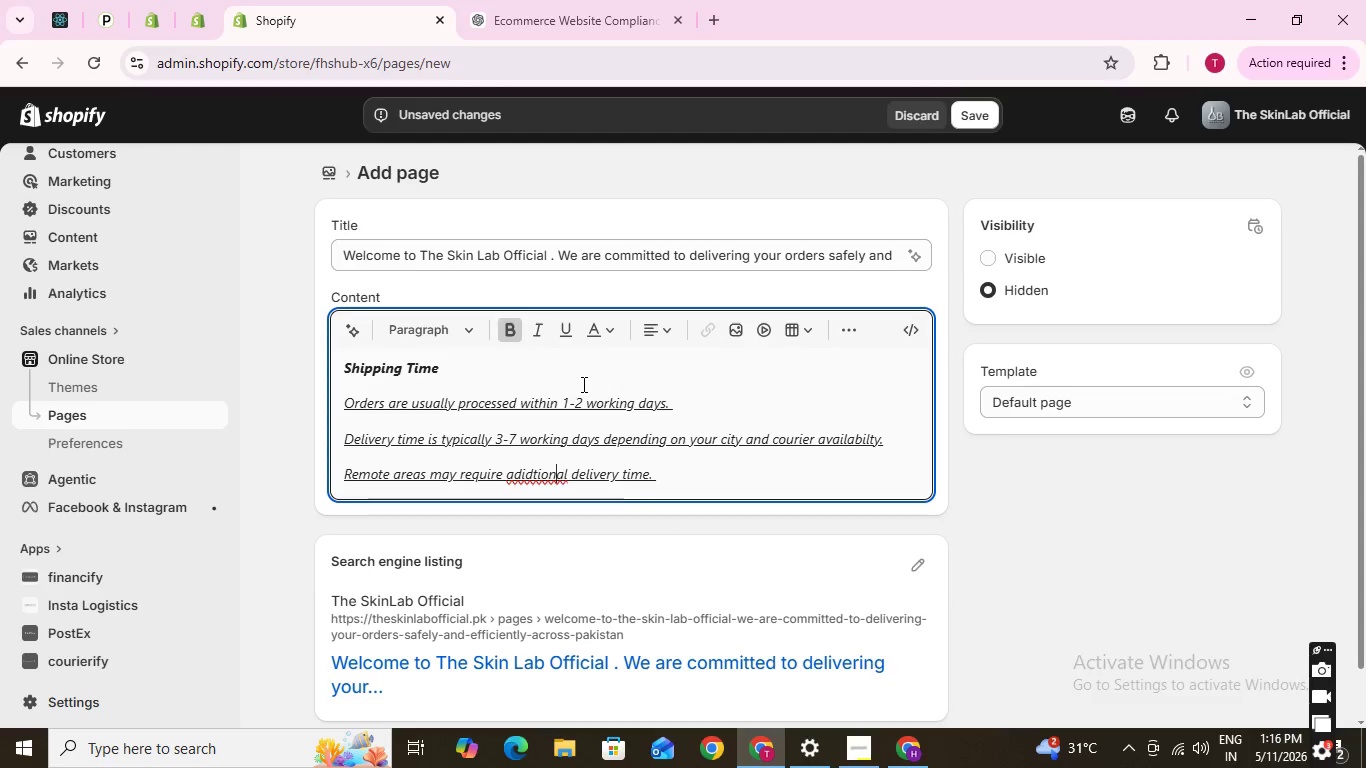 
key(ArrowLeft)
 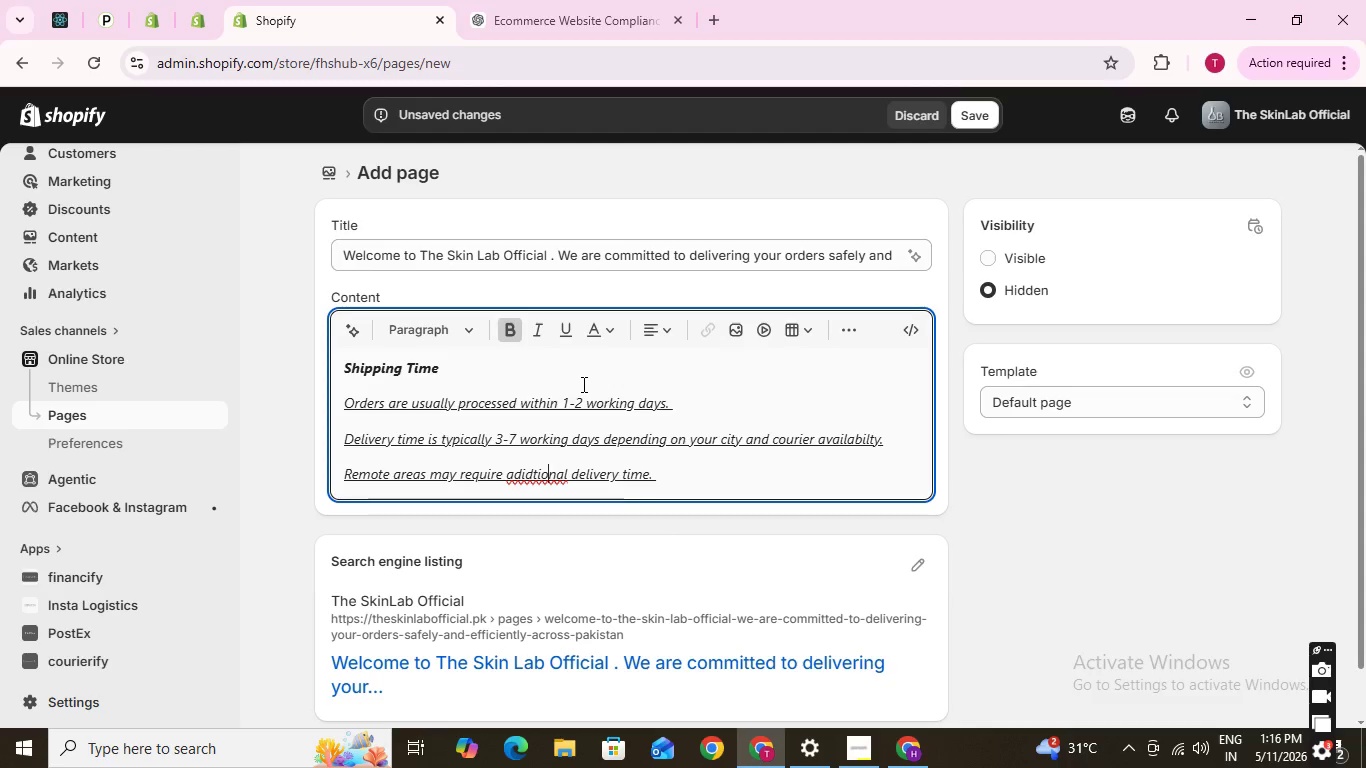 
key(ArrowLeft)
 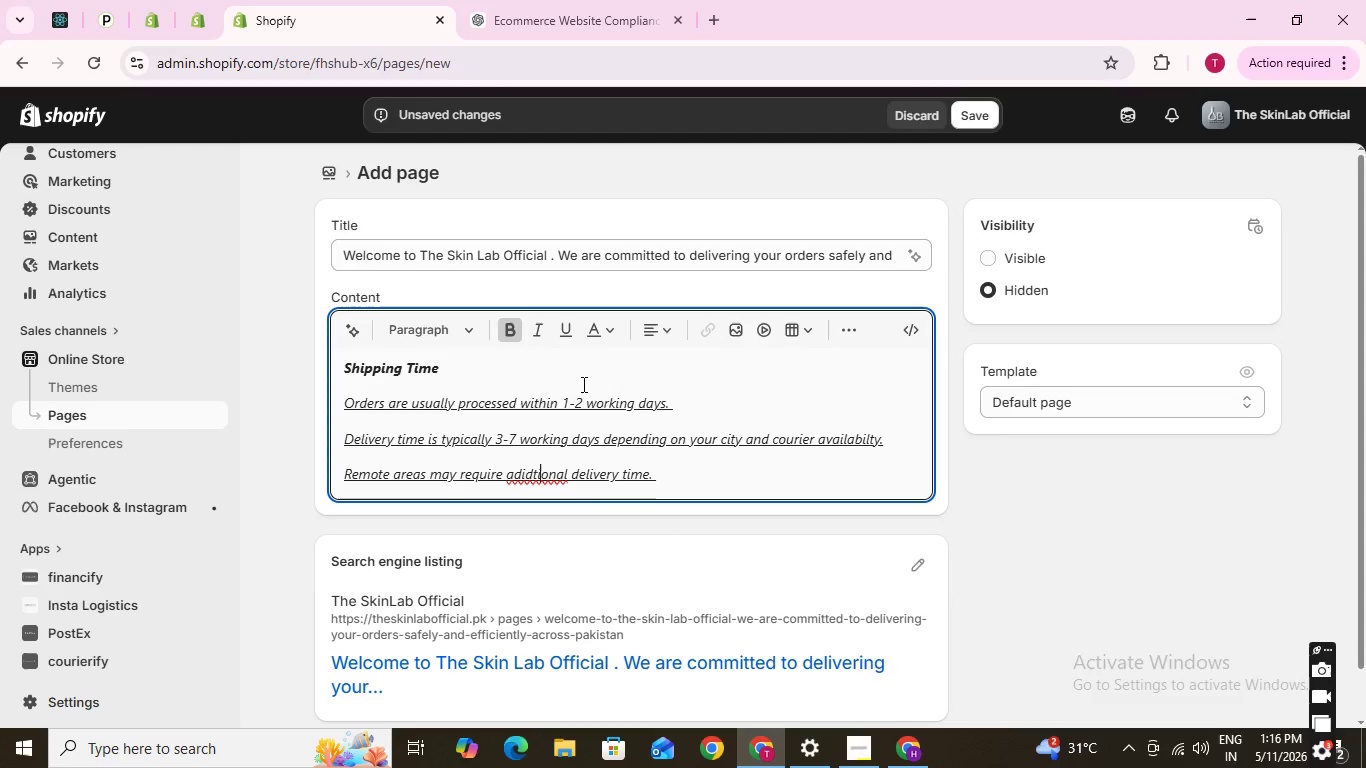 
key(ArrowLeft)
 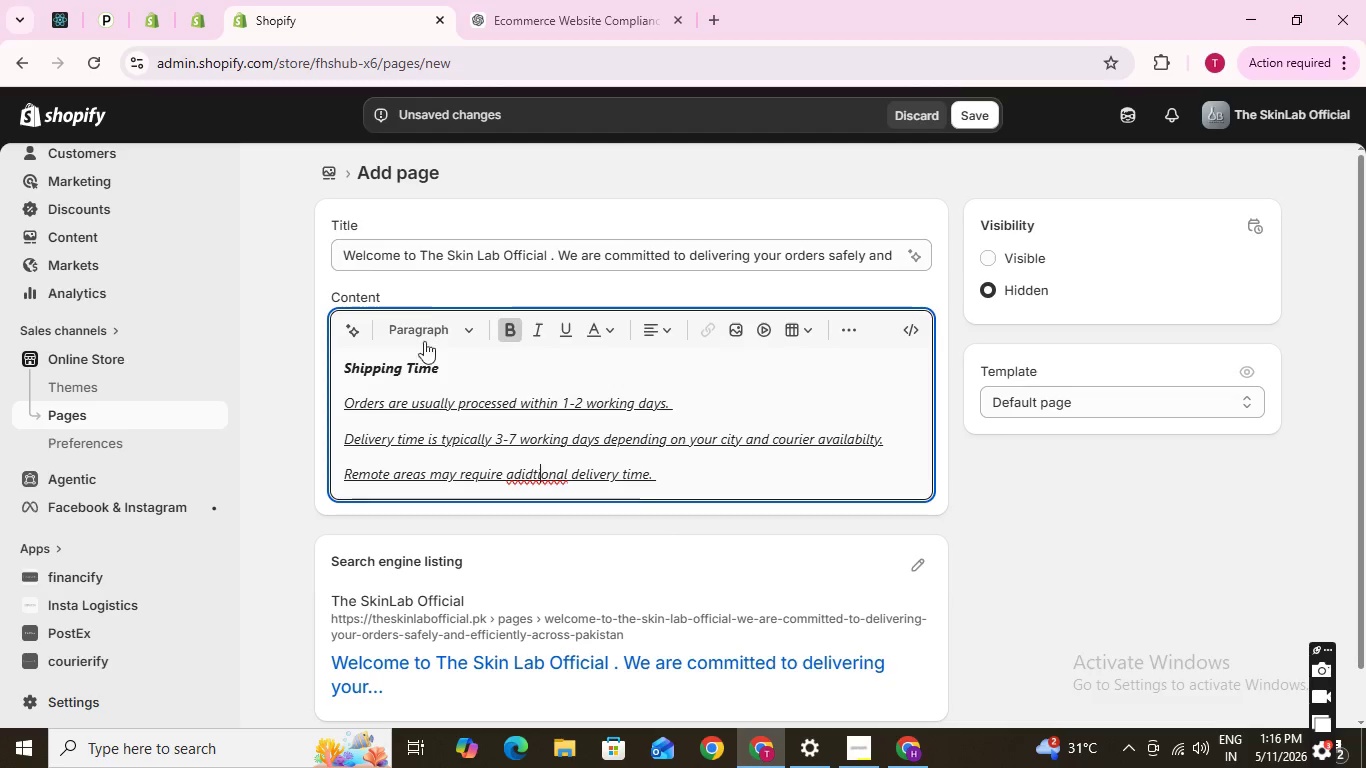 
key(ArrowLeft)
 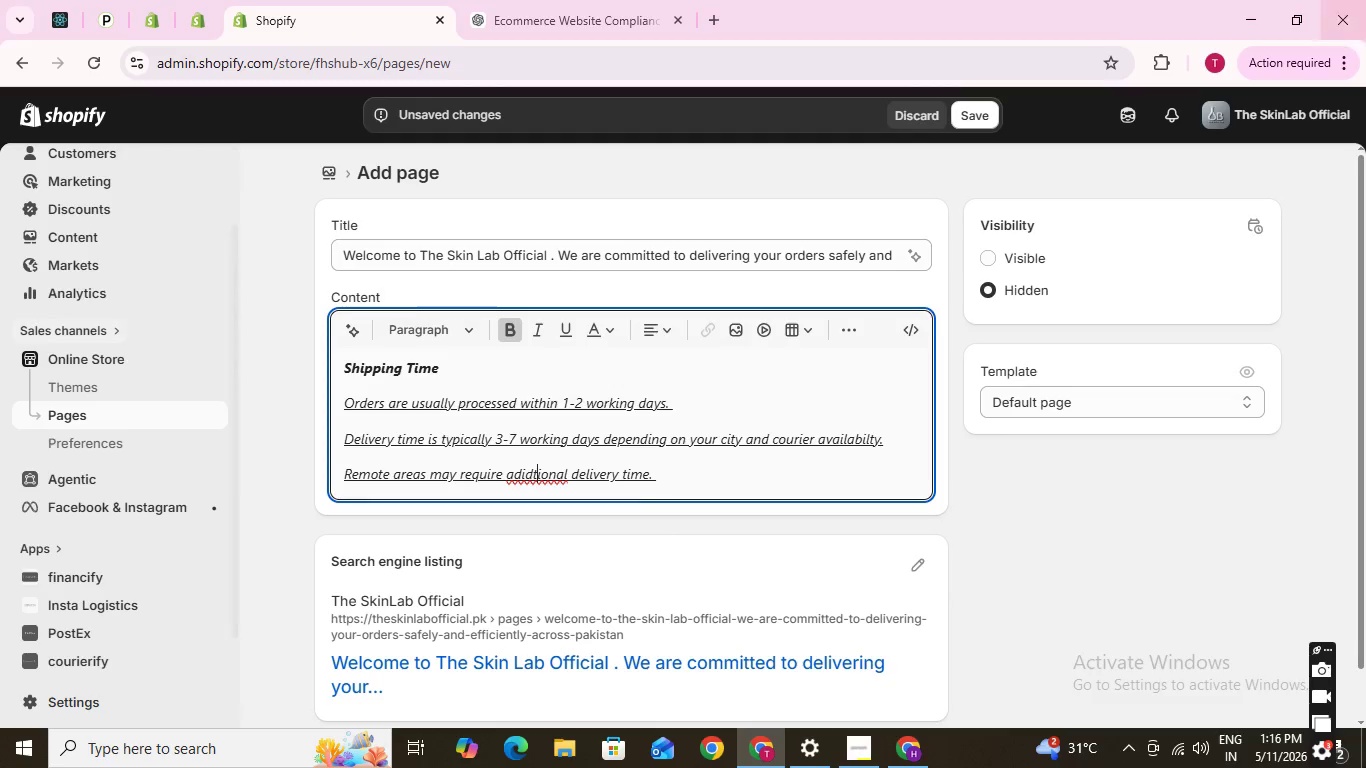 
key(ArrowLeft)
 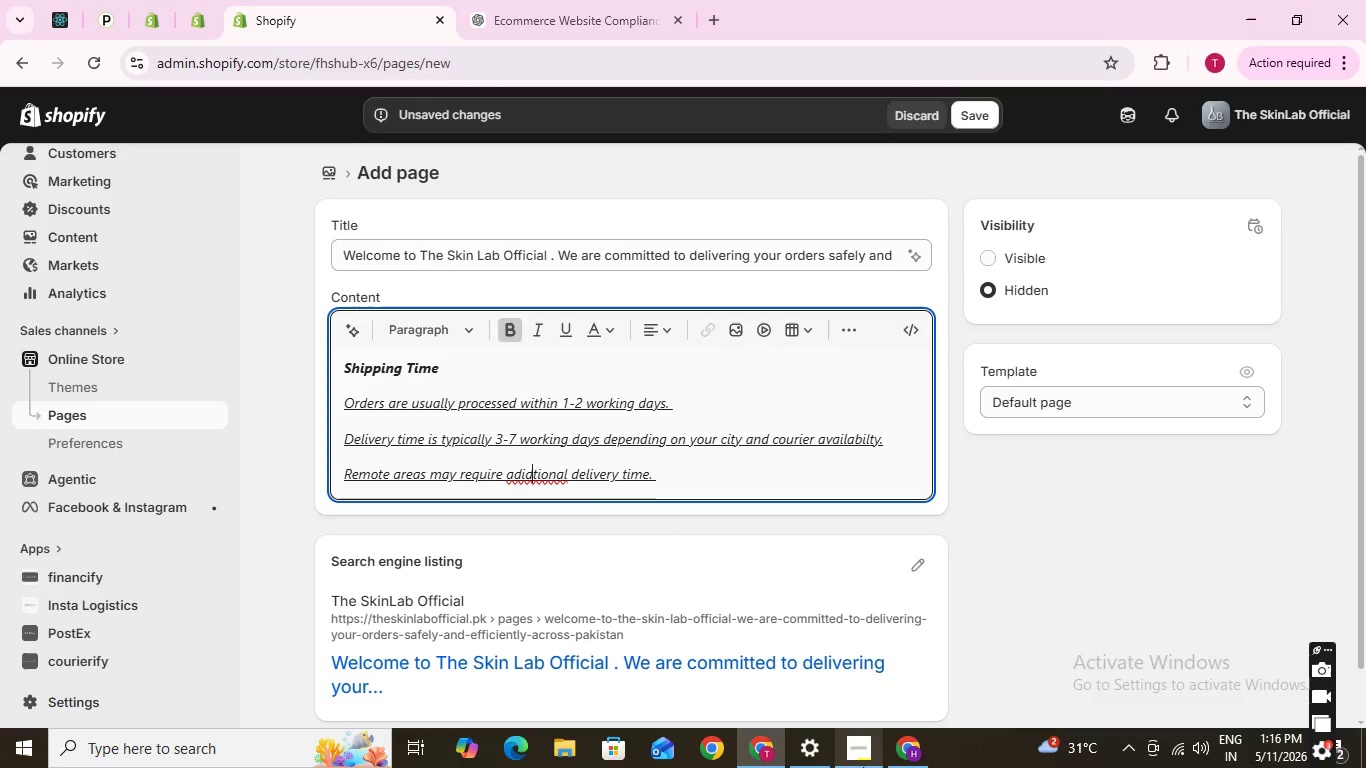 
key(ArrowLeft)
 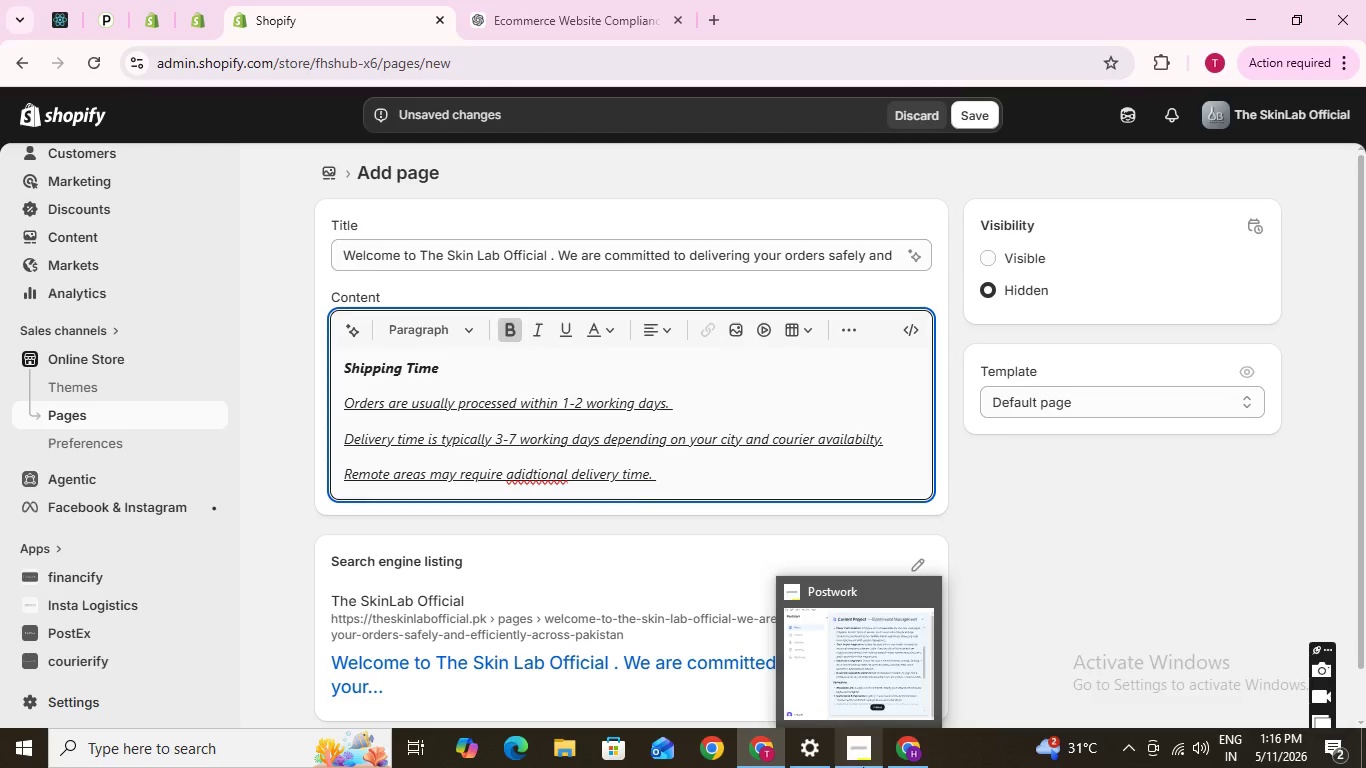 
key(Backspace)
 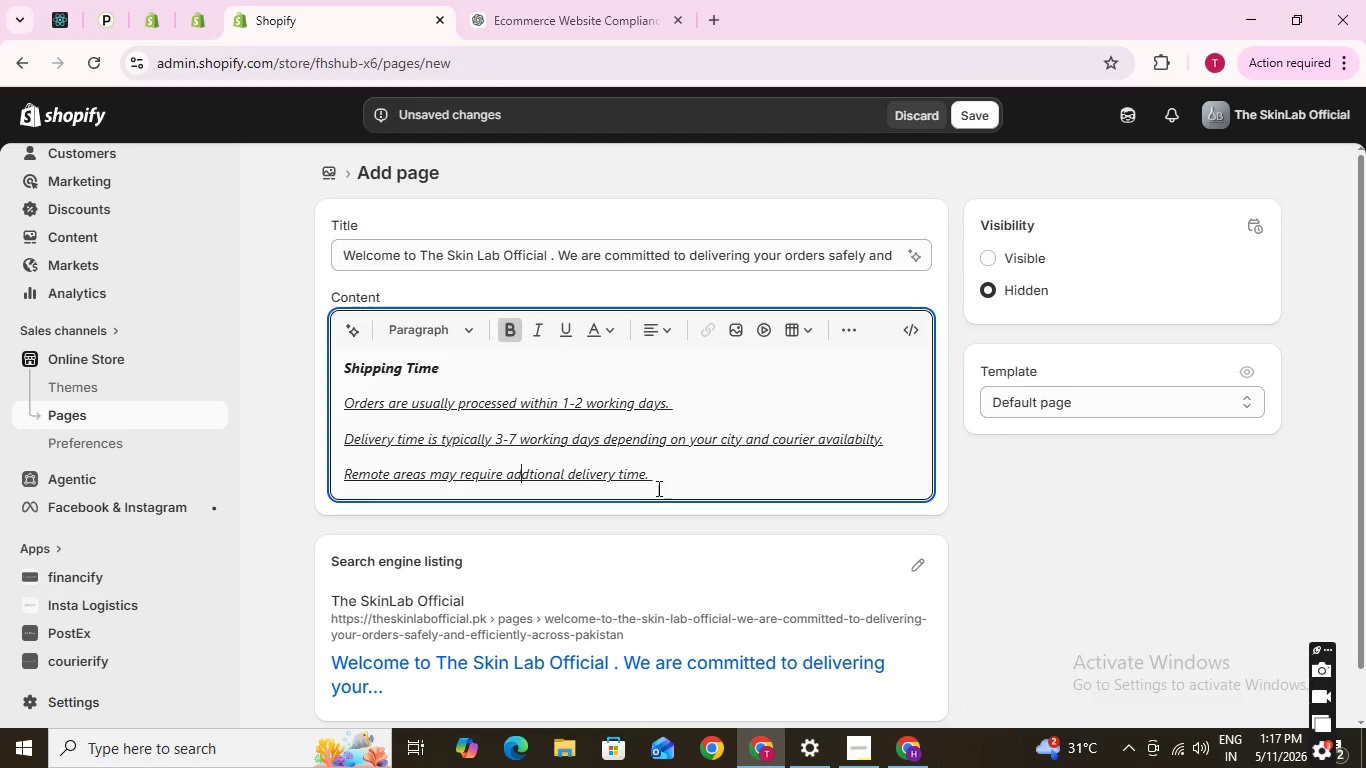 
left_click_drag(start_coordinate=[664, 478], to_coordinate=[327, 401])
 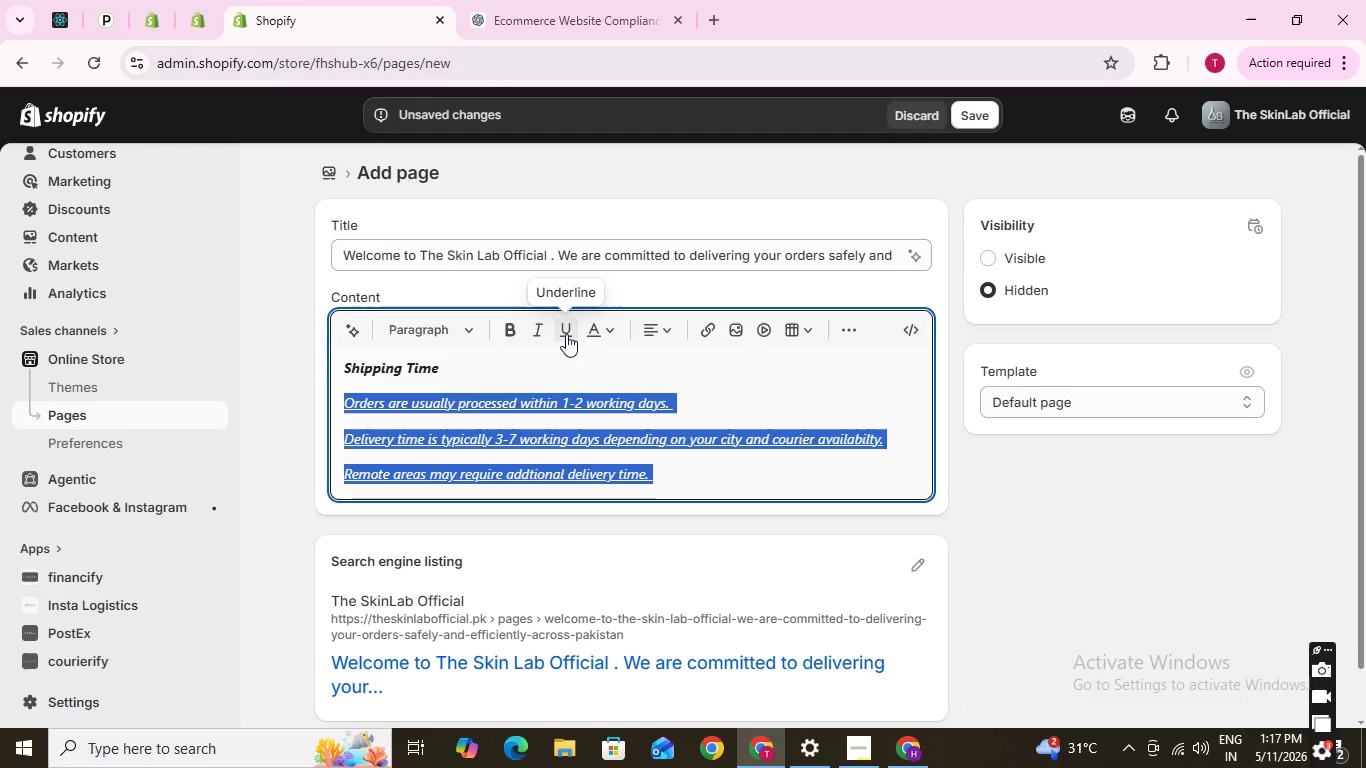 
left_click([566, 334])
 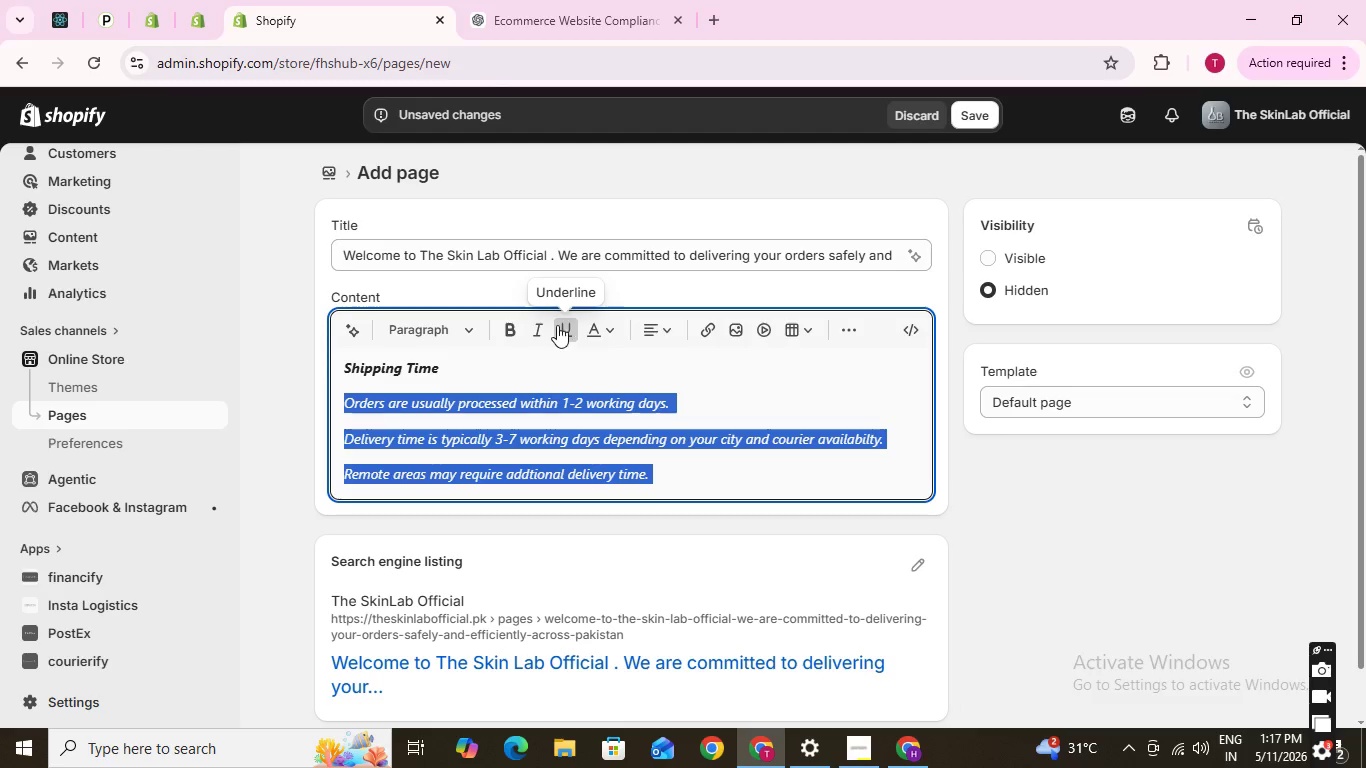 
left_click([575, 338])
 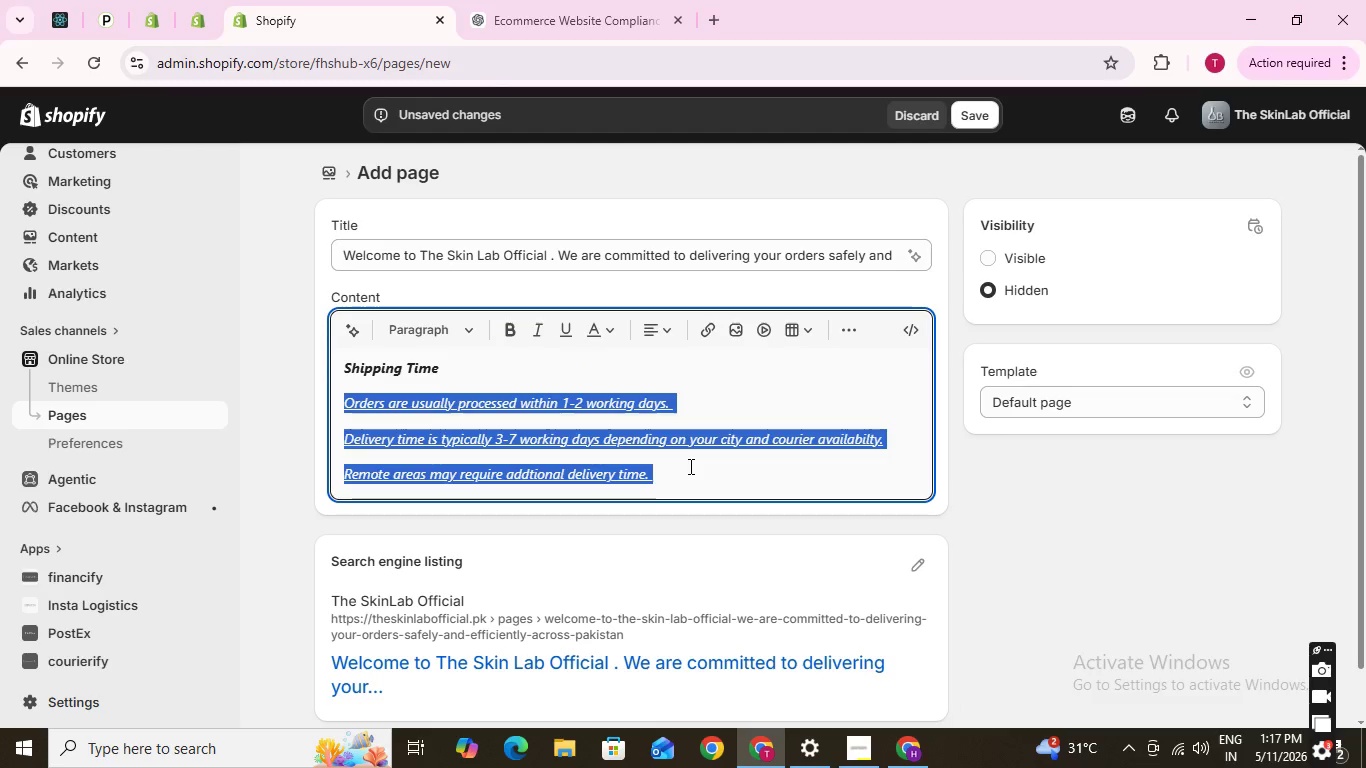 
left_click([689, 466])
 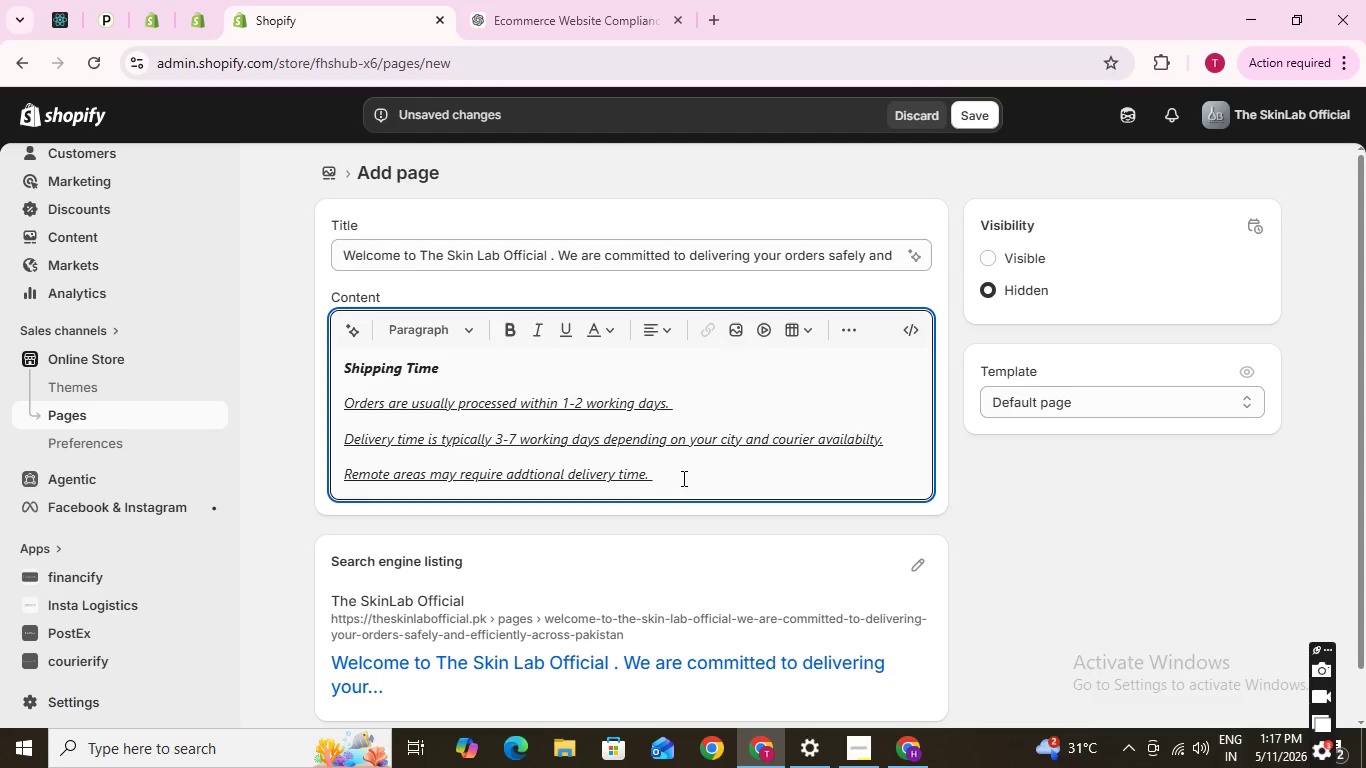 
wait(5.08)
 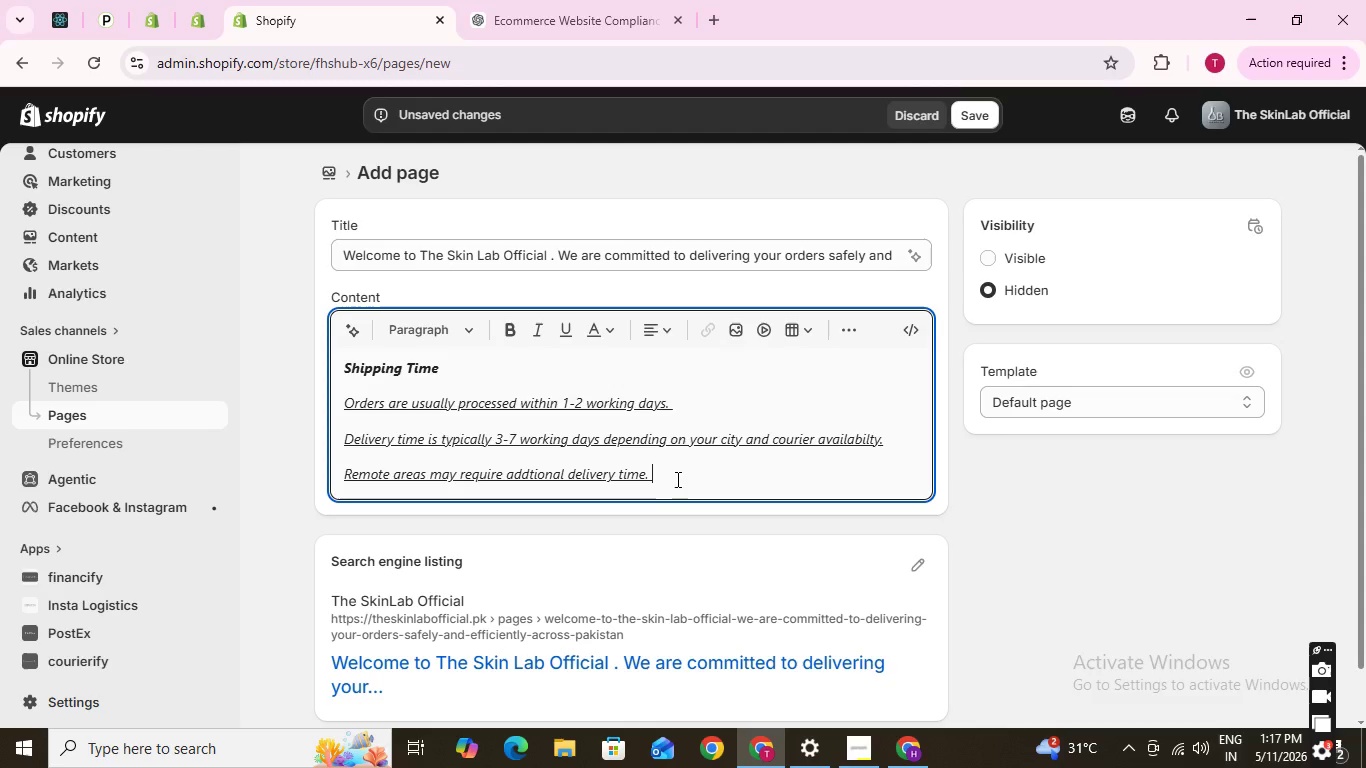 
left_click_drag(start_coordinate=[667, 471], to_coordinate=[339, 399])
 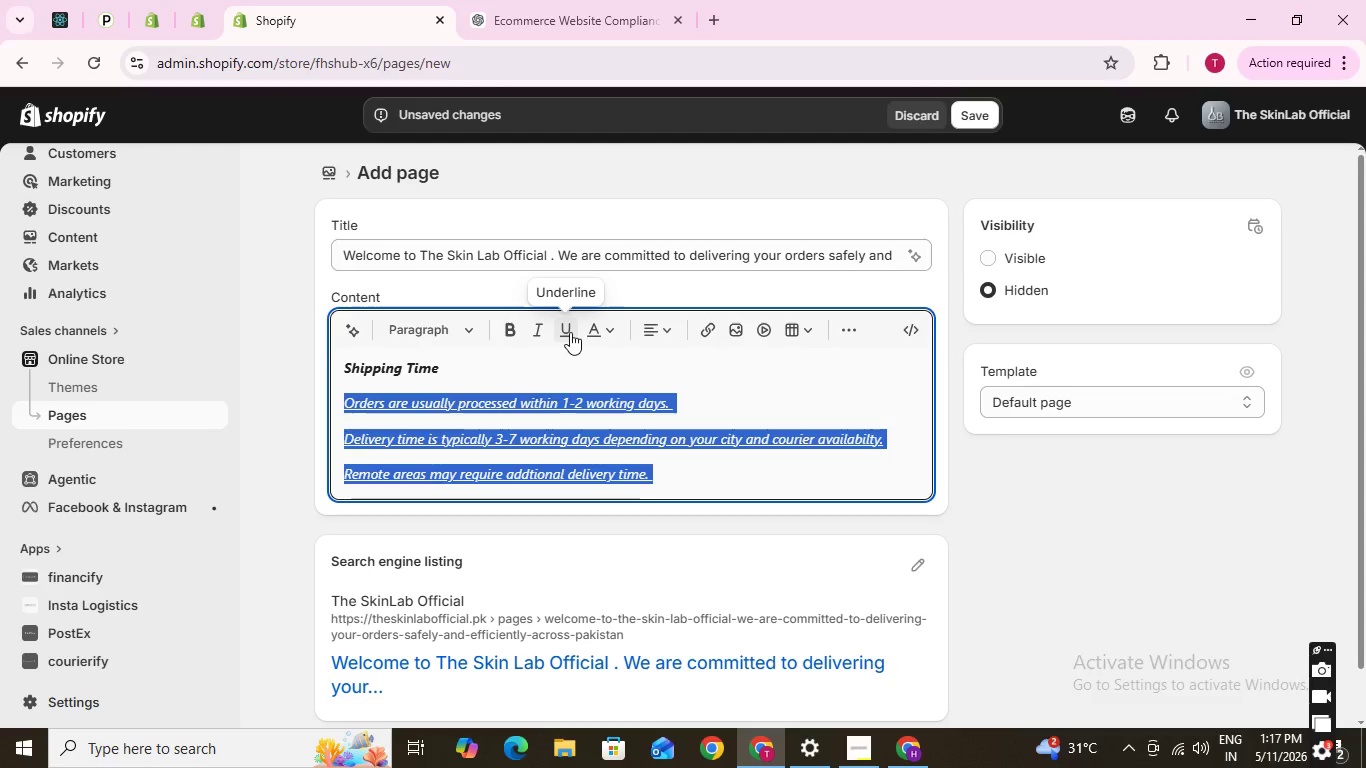 
left_click([568, 331])
 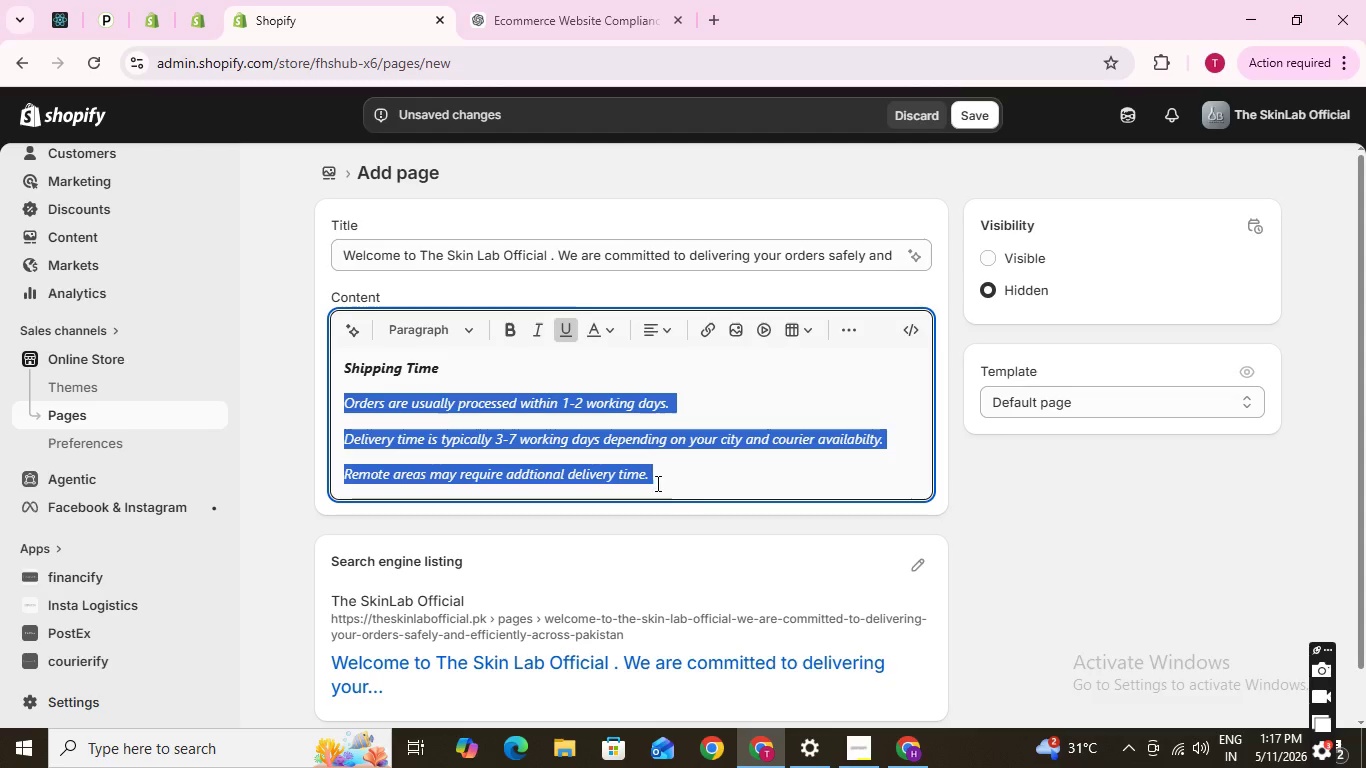 
left_click([656, 483])
 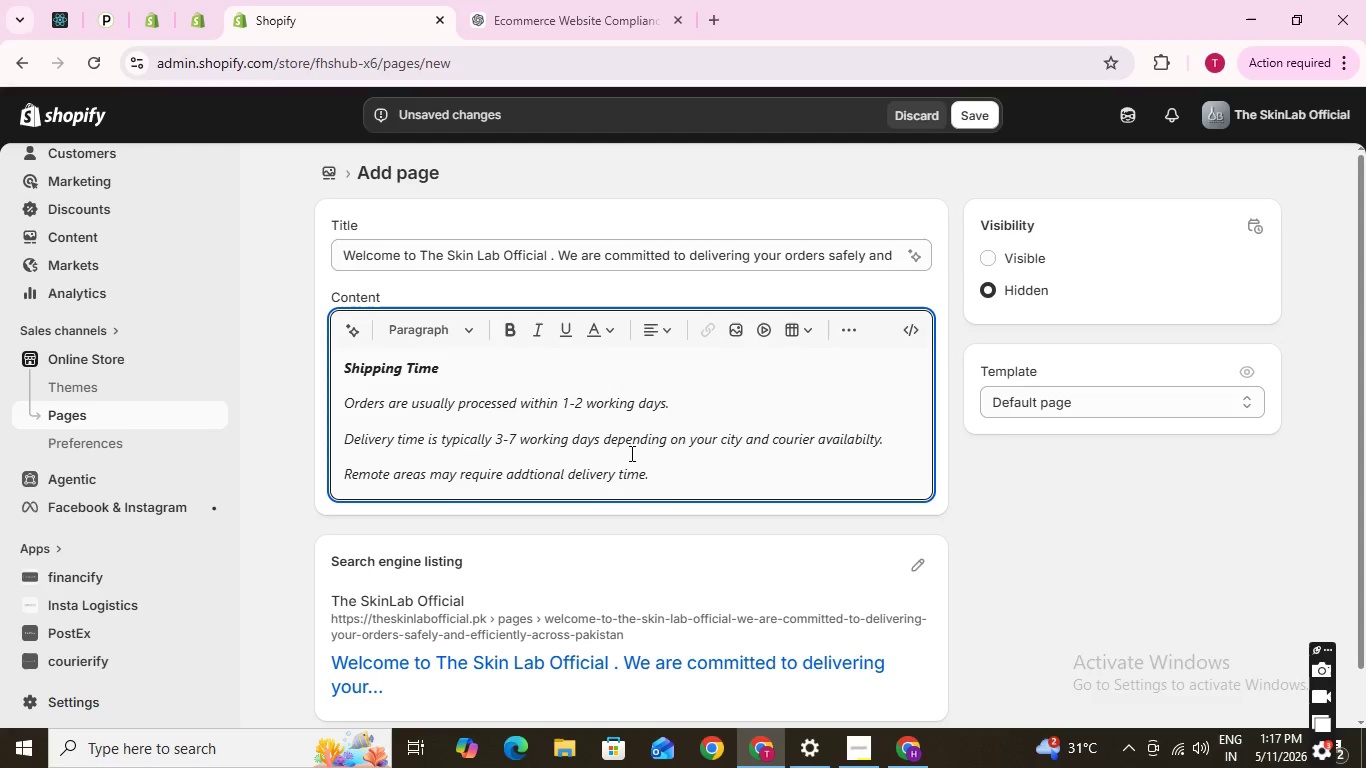 
scroll: coordinate [547, 428], scroll_direction: up, amount: 2.0
 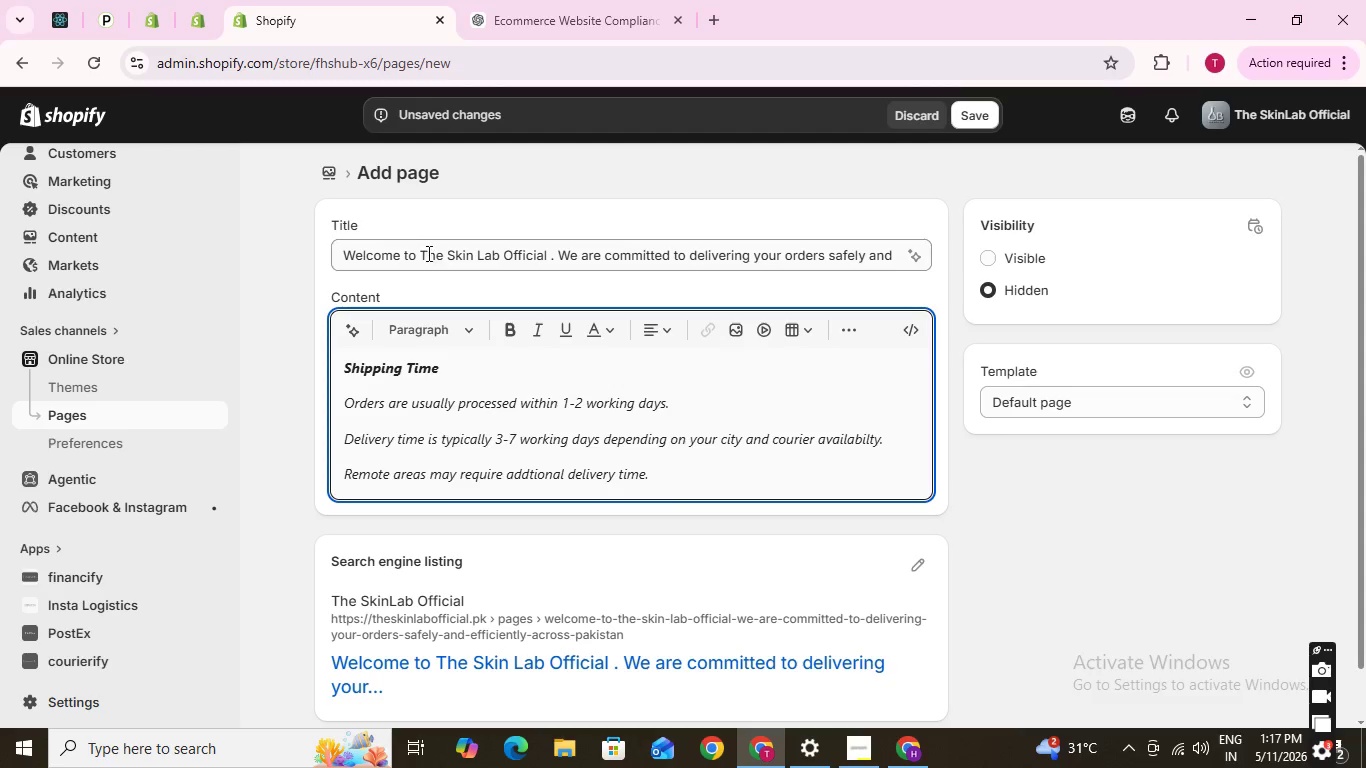 
left_click_drag(start_coordinate=[393, 251], to_coordinate=[334, 260])
 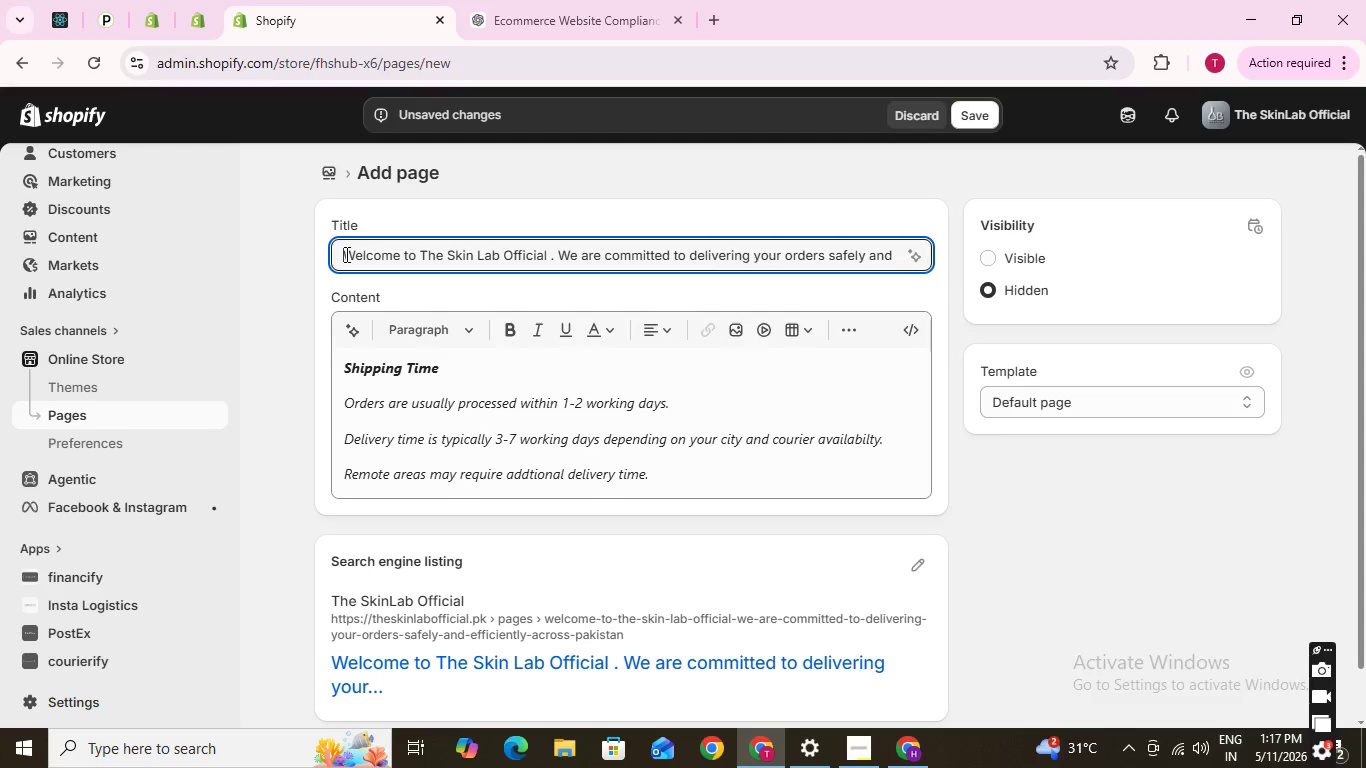 
key(Control+A)
 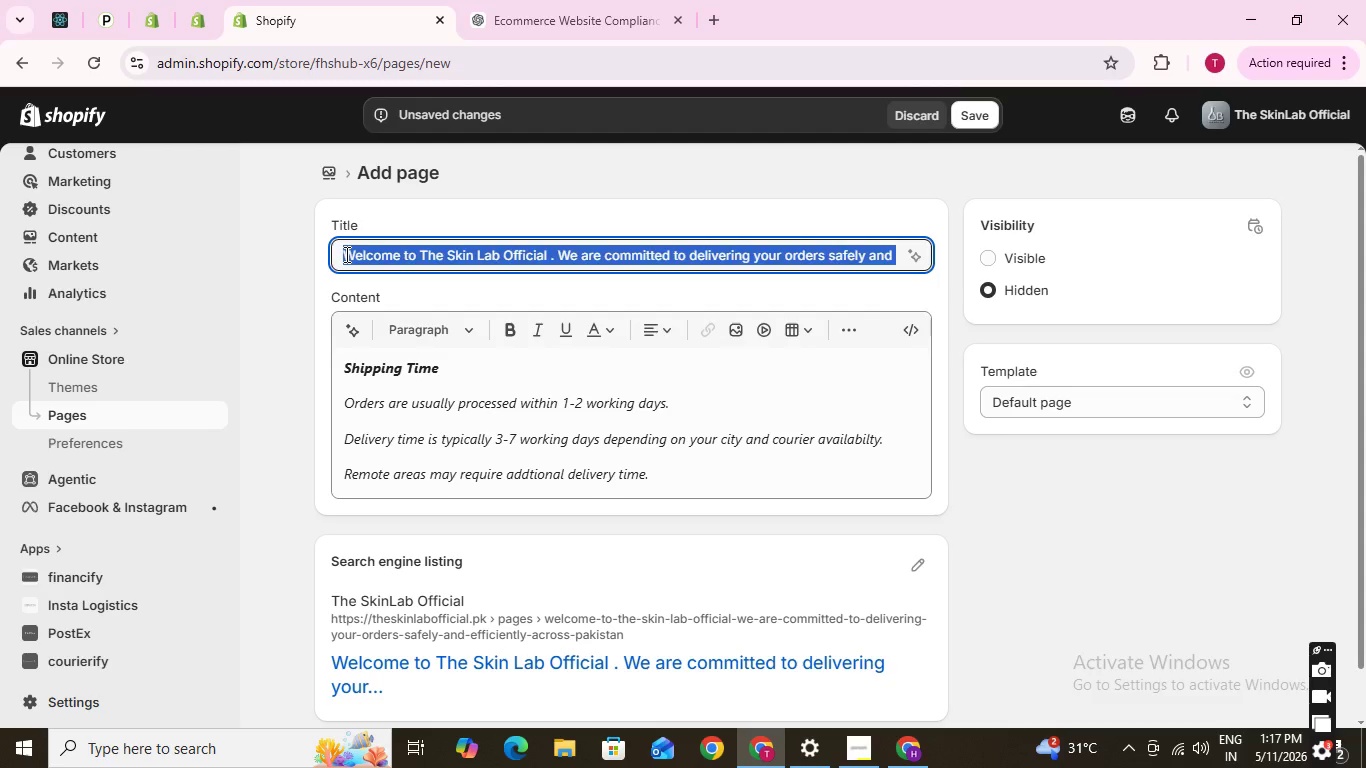 
key(Control+X)
 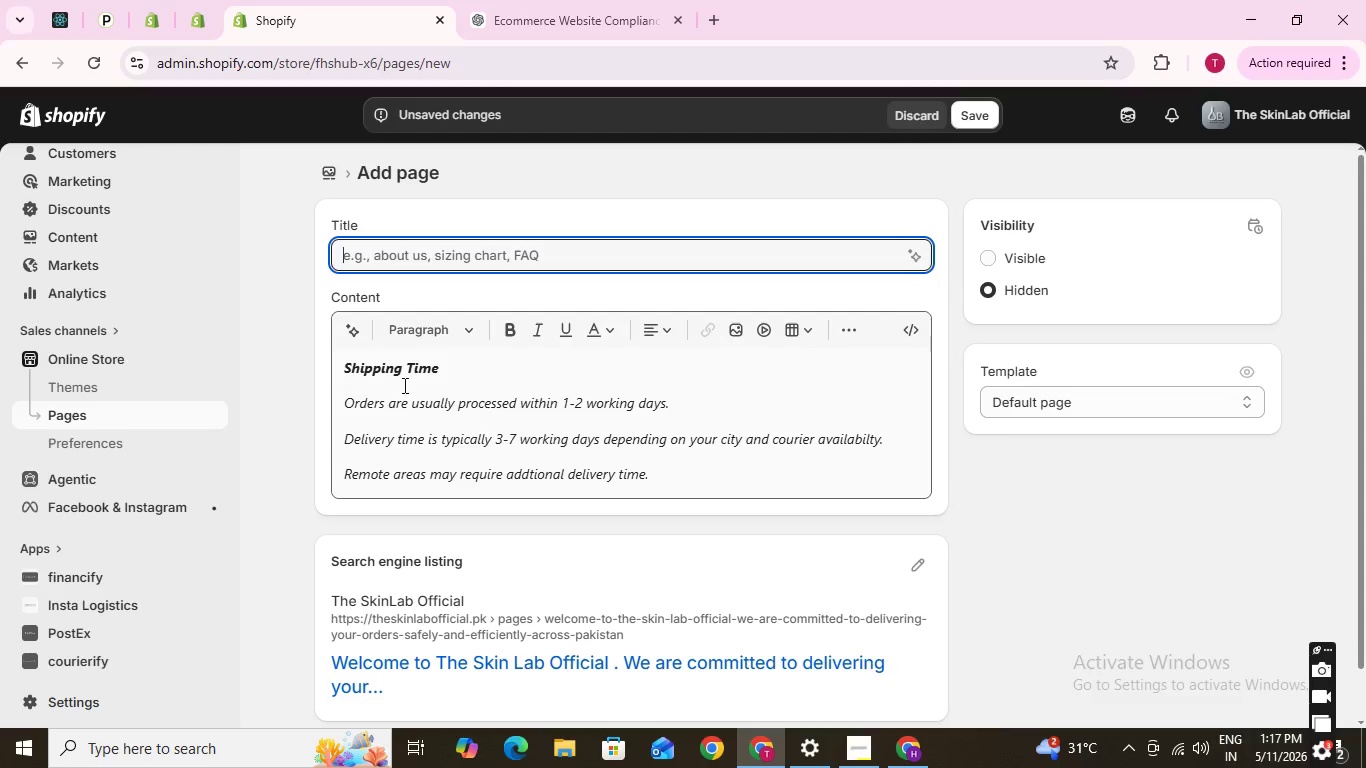 
left_click([447, 371])
 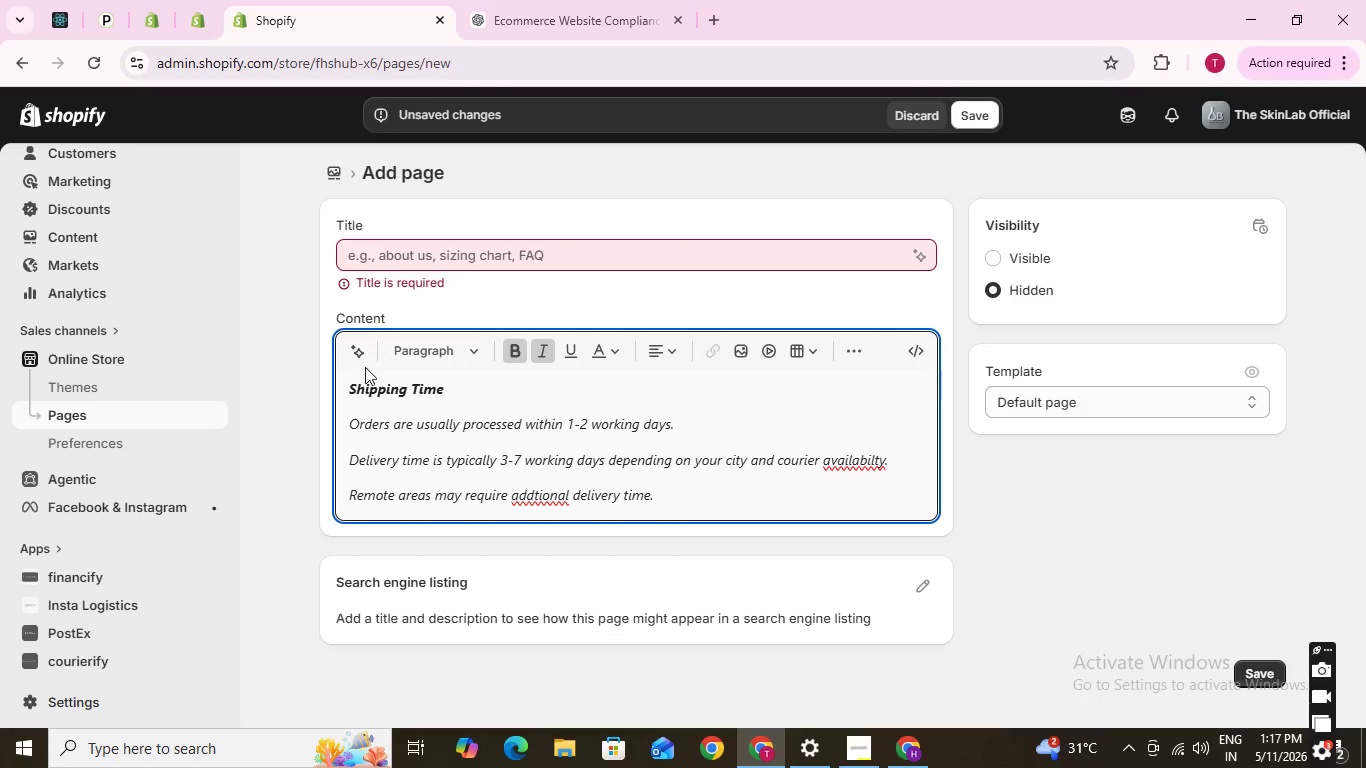 
left_click([345, 393])
 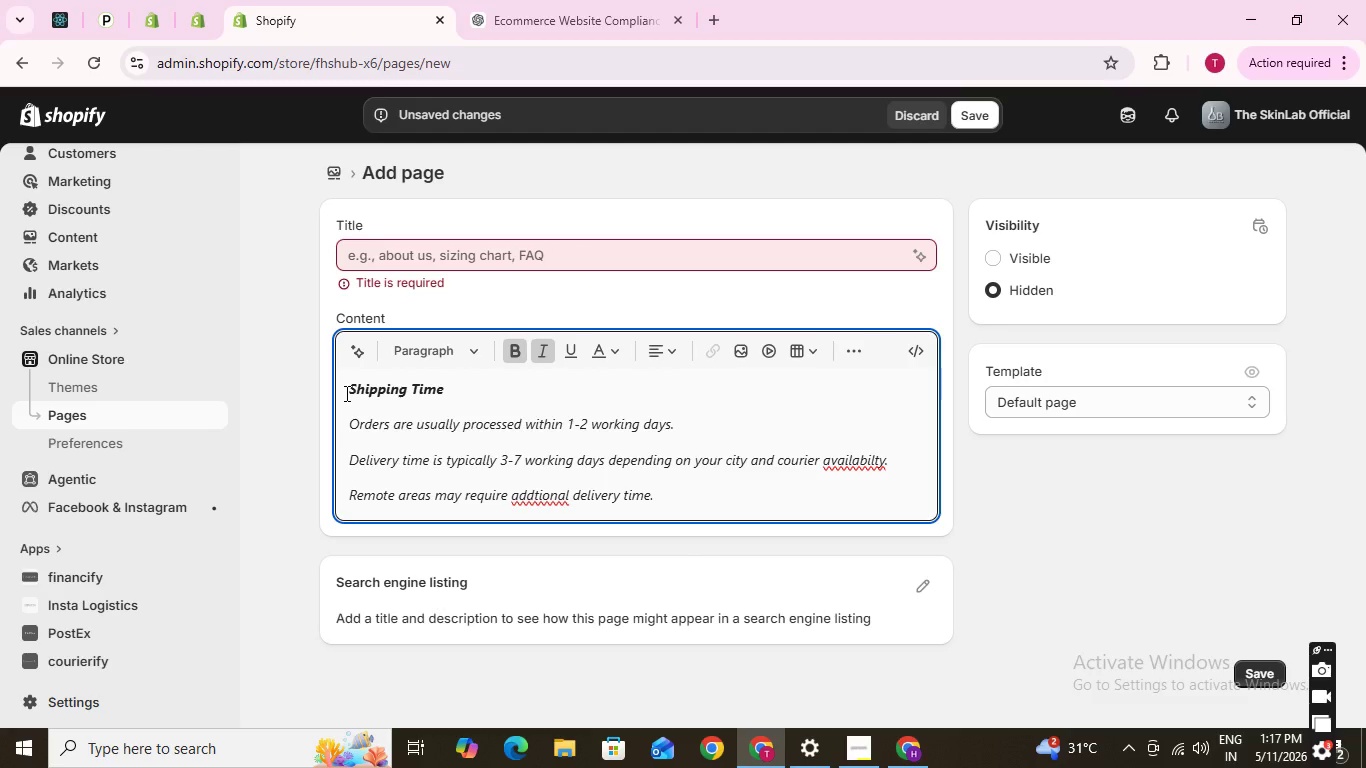 
key(Enter)
 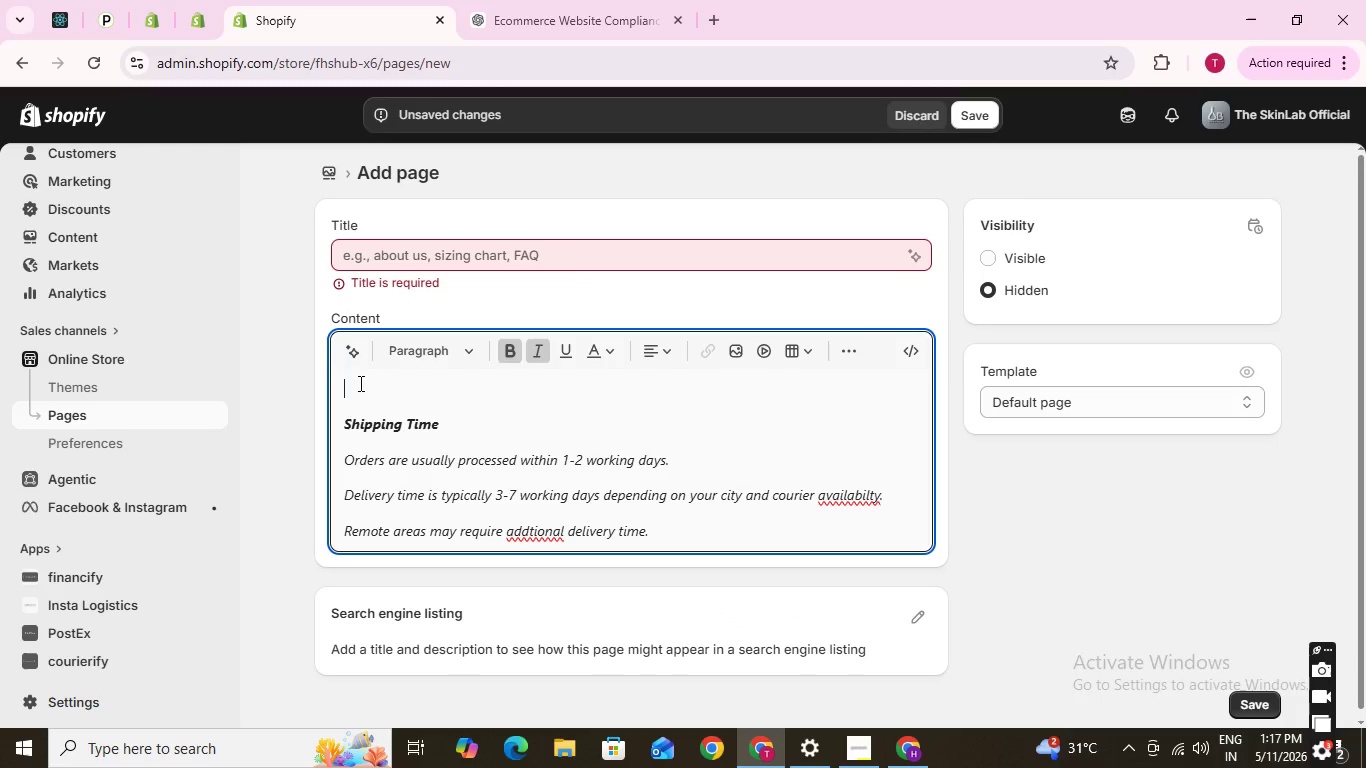 
key(Control+V)
 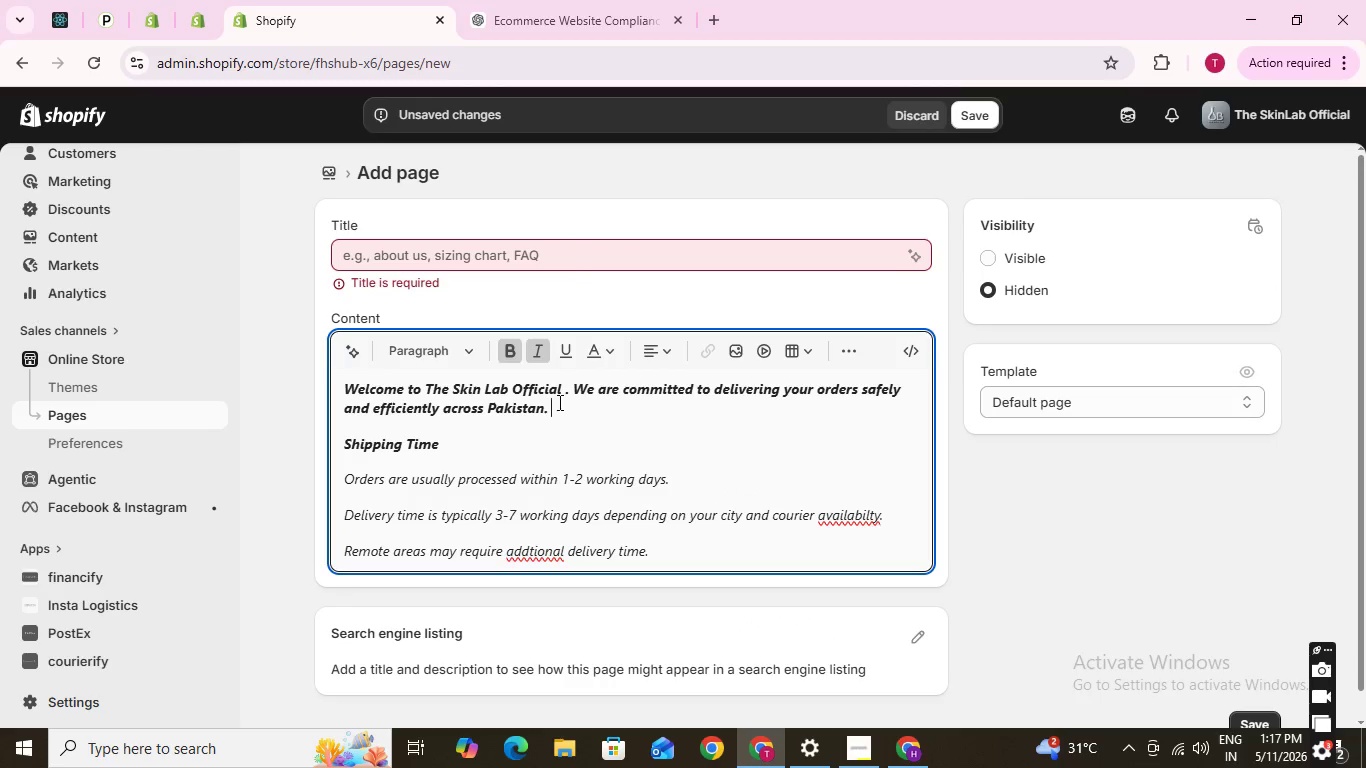 
left_click([453, 243])
 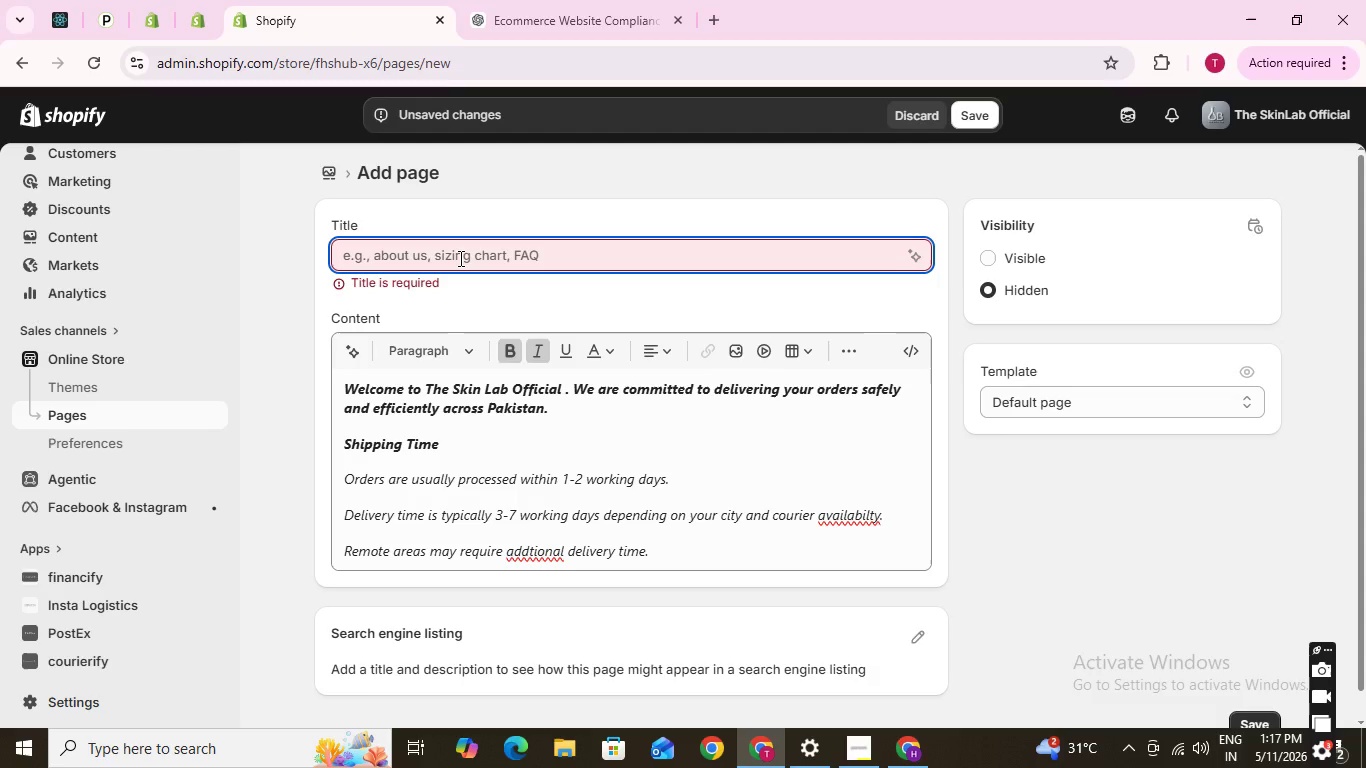 
hold_key(key=ShiftLeft, duration=1.5)
 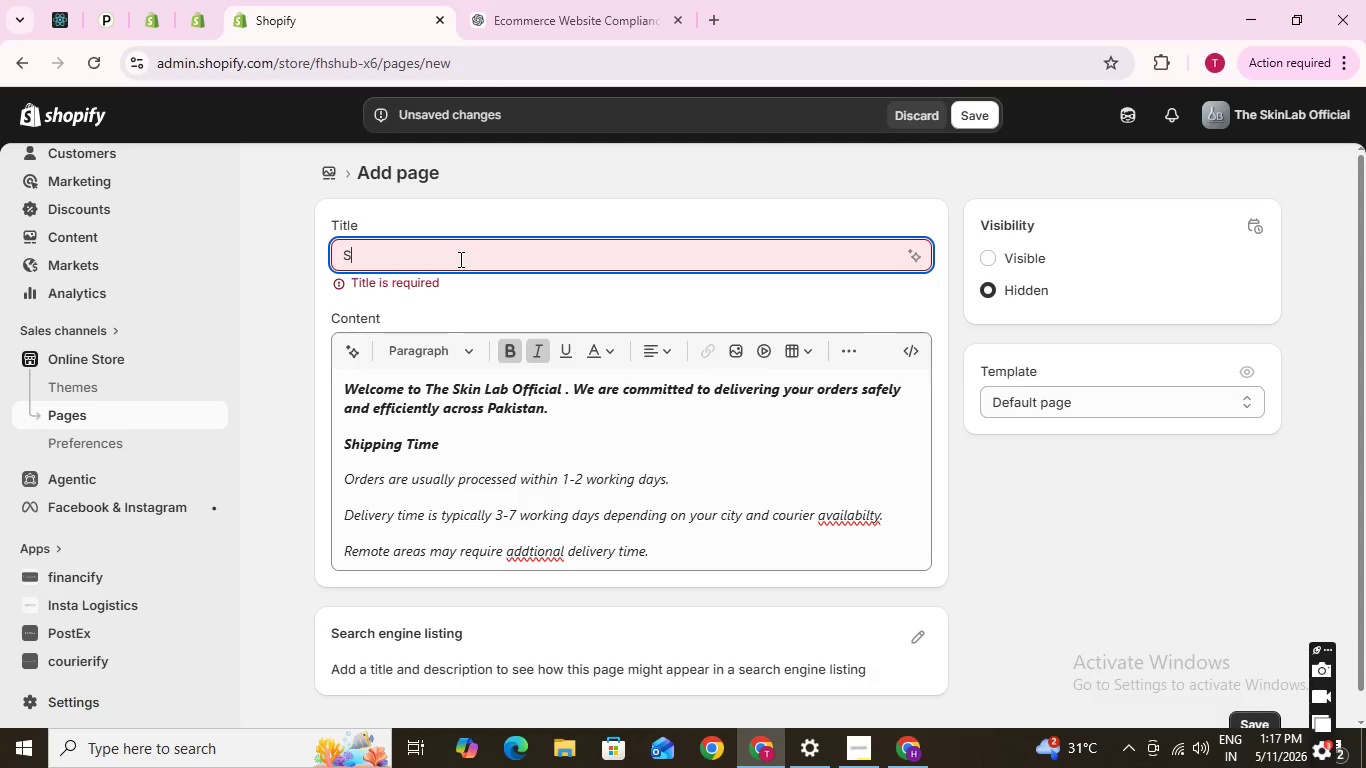 
type(Shipping Policy)
 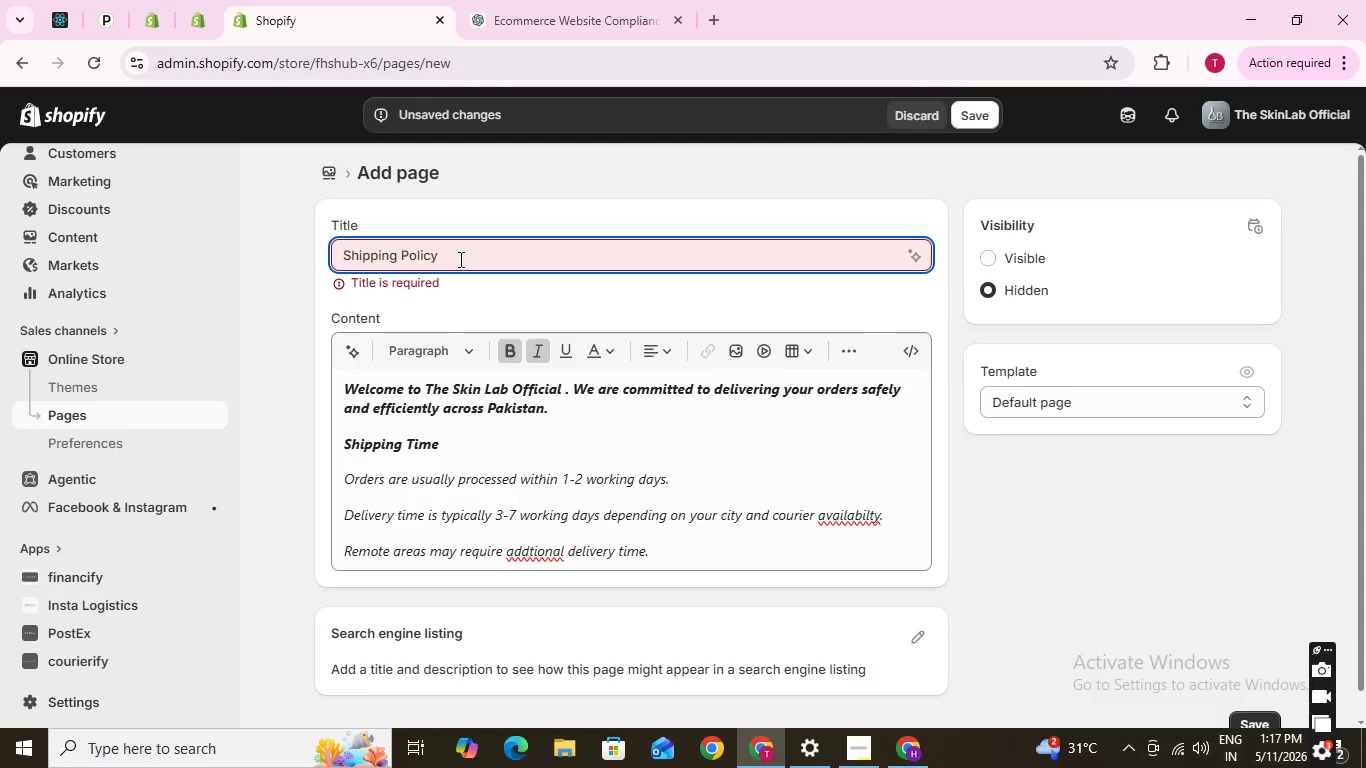 
left_click([493, 440])
 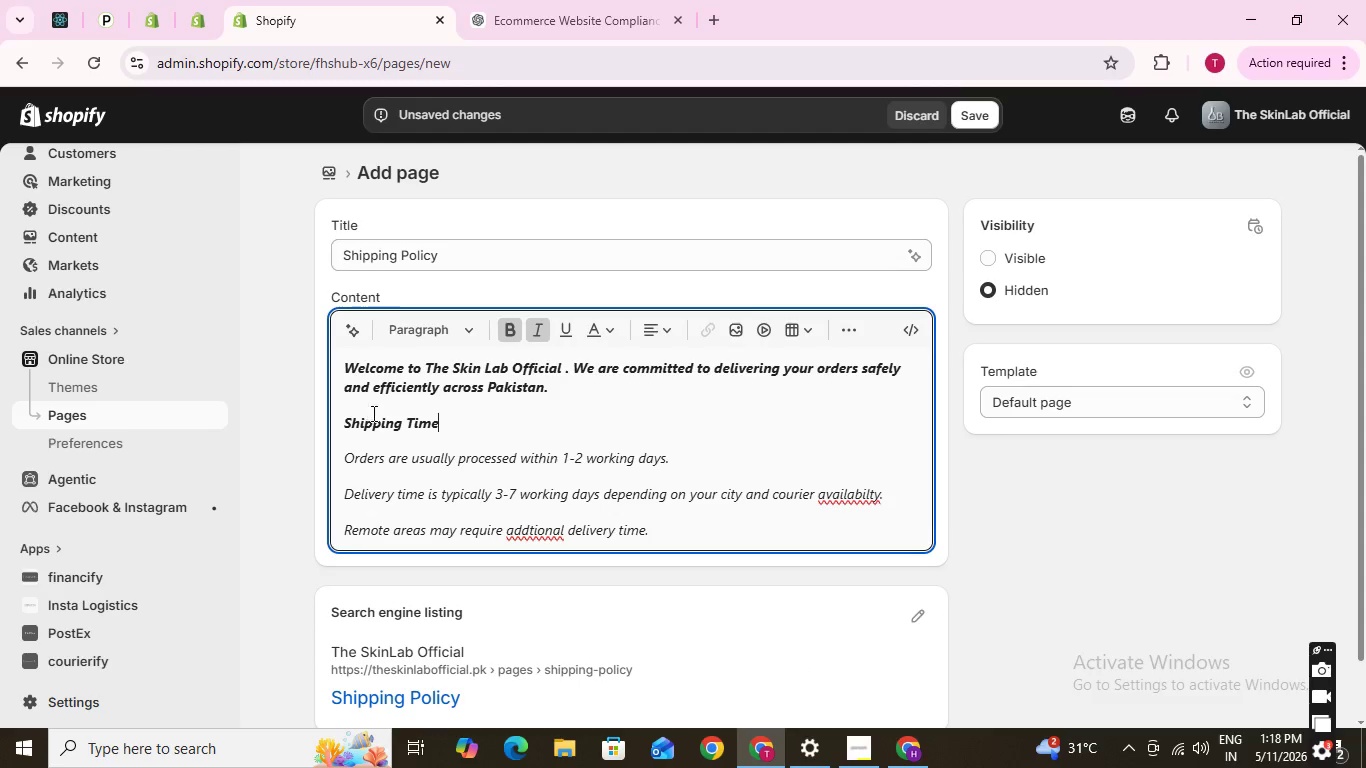 
left_click_drag(start_coordinate=[443, 430], to_coordinate=[362, 420])
 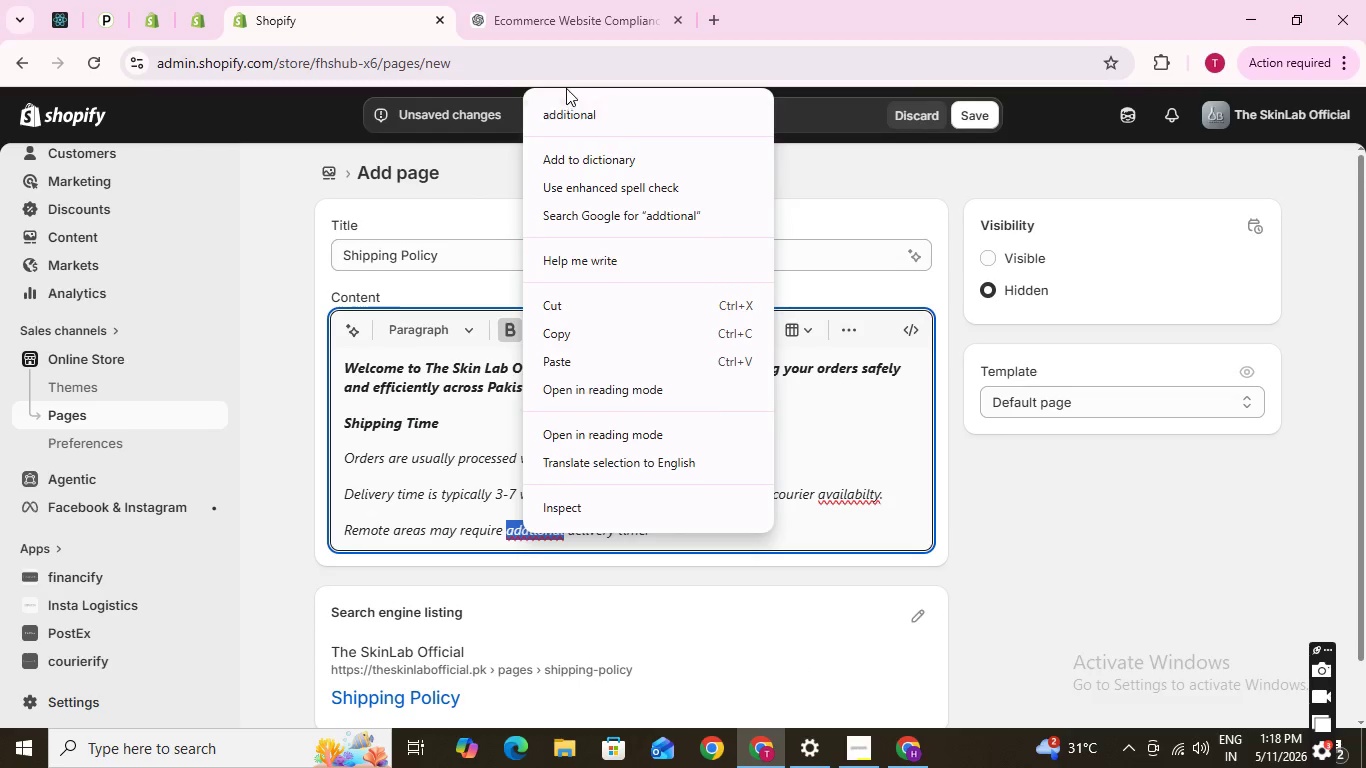 
left_click([614, 112])
 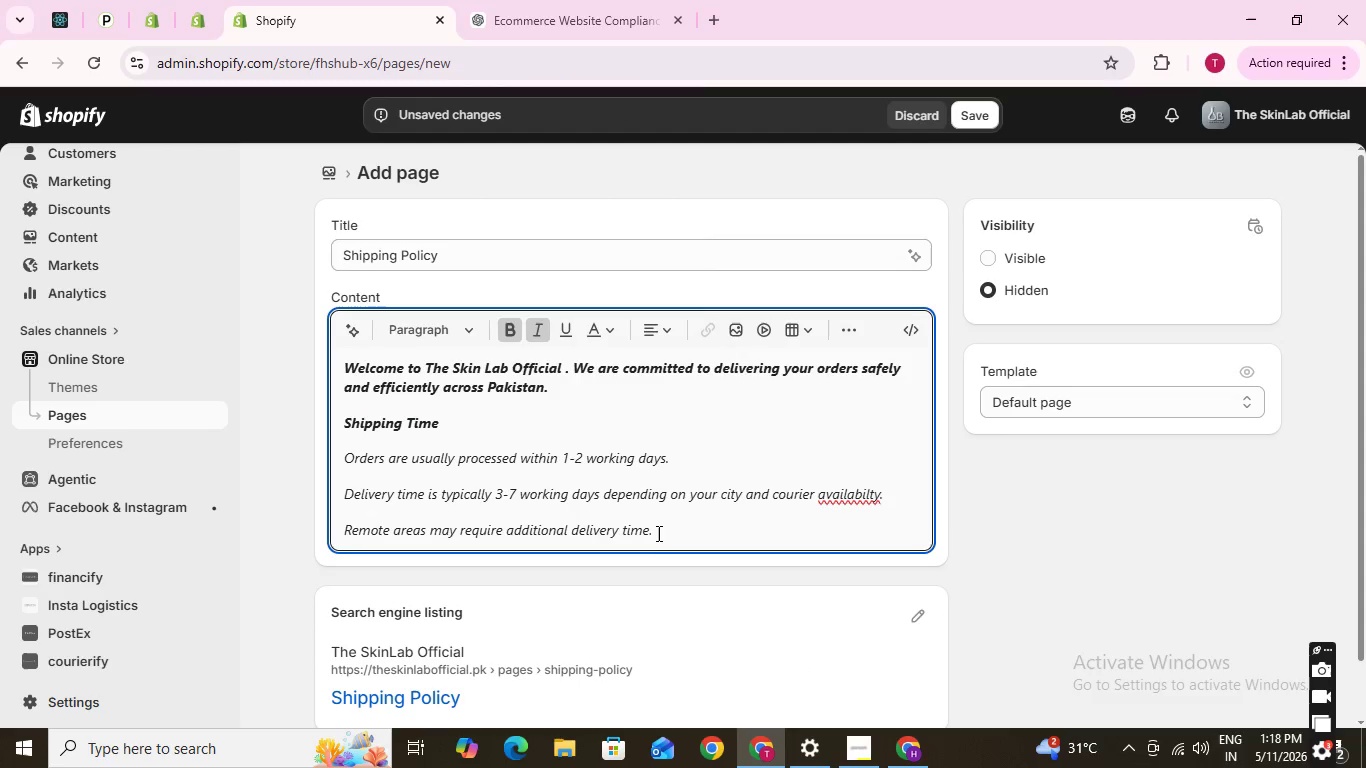 
left_click([658, 532])
 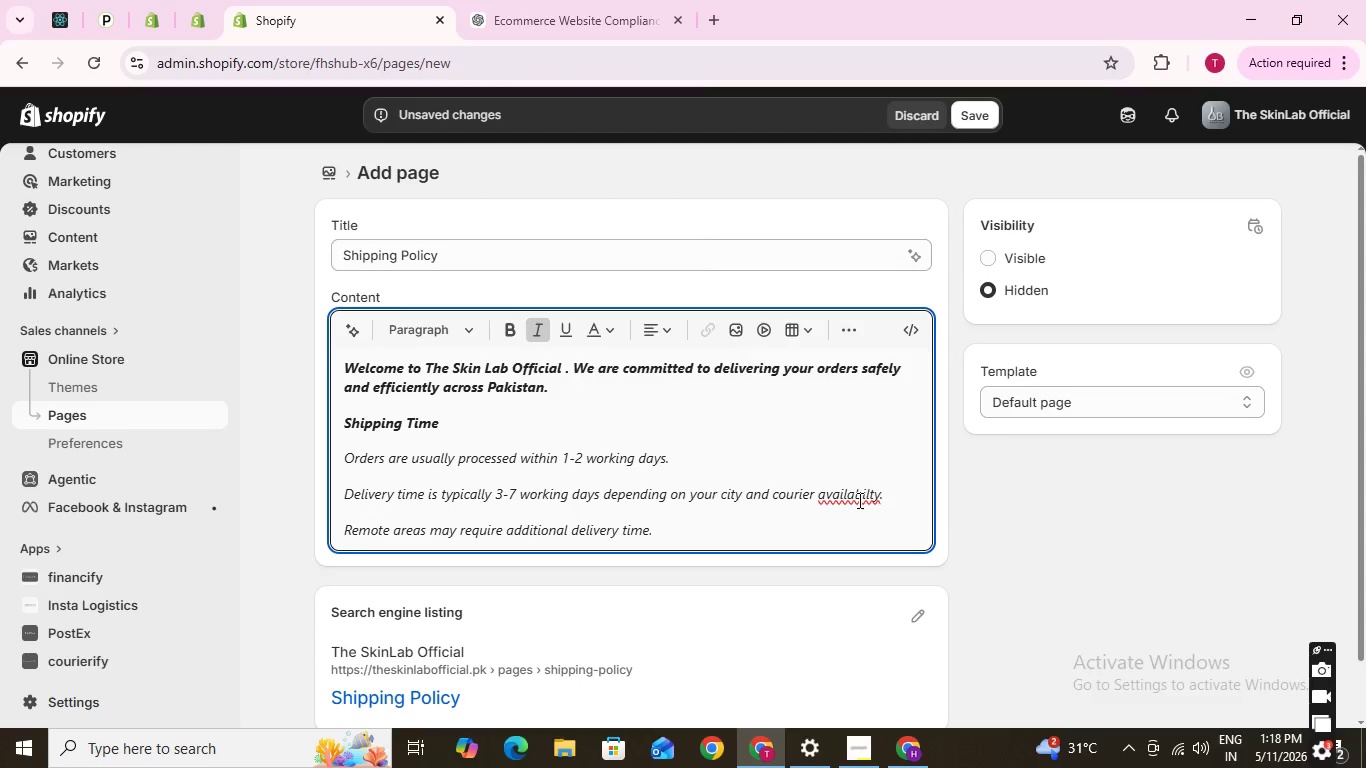 
right_click([858, 500])
 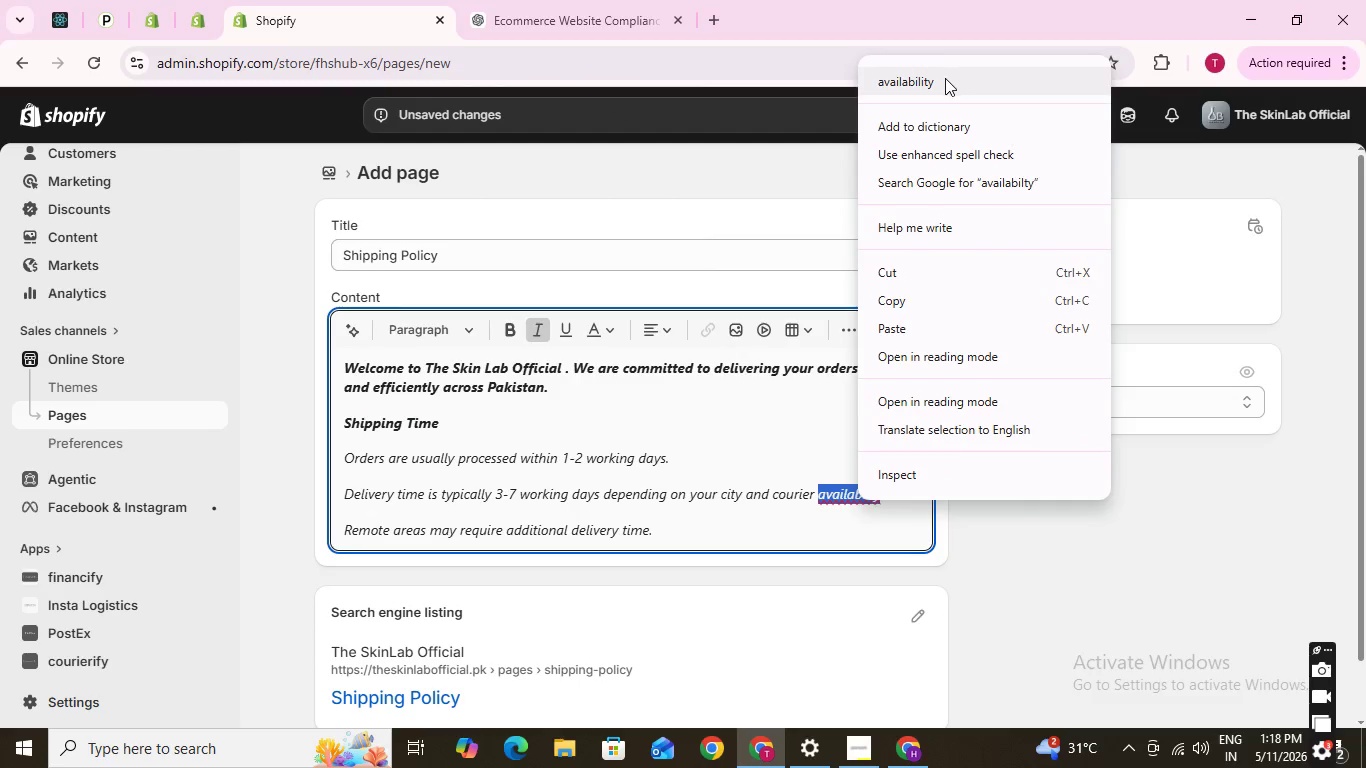 
left_click([946, 79])
 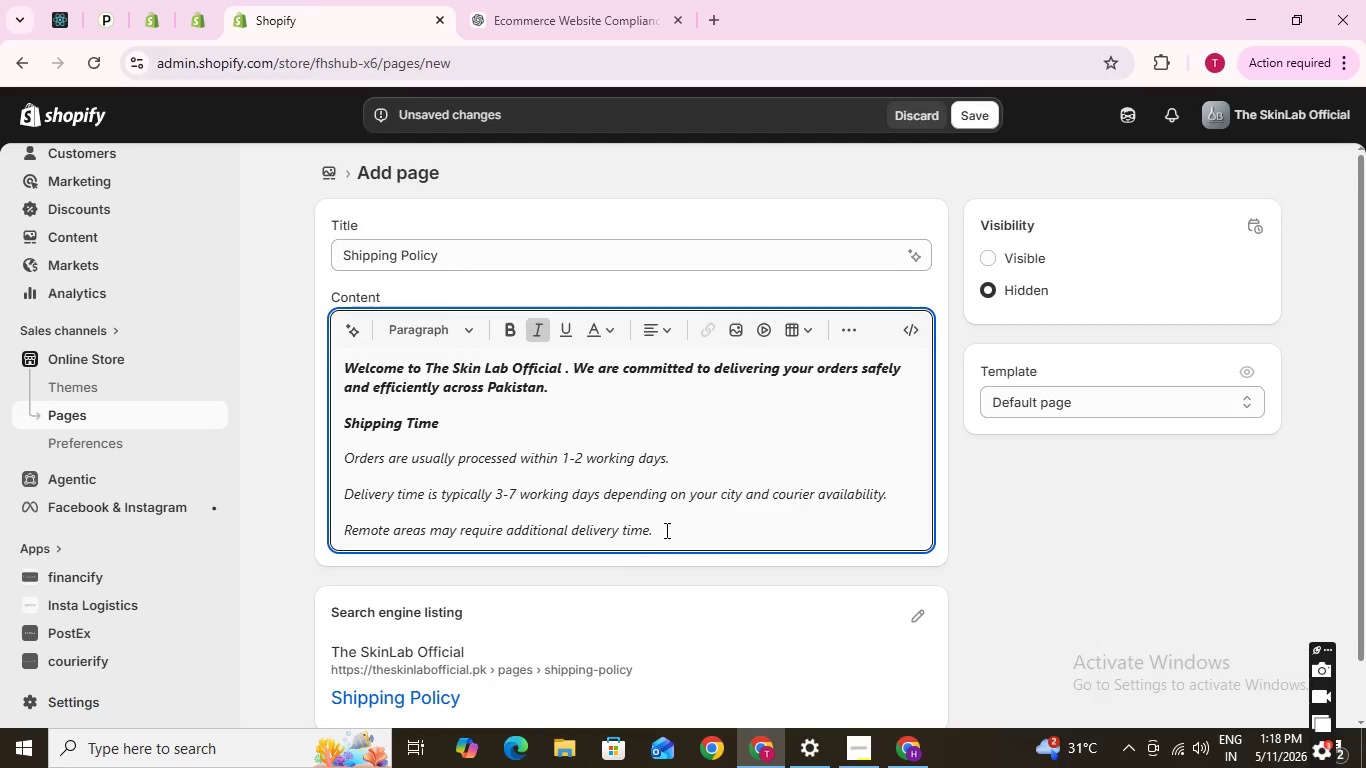 
left_click([665, 530])
 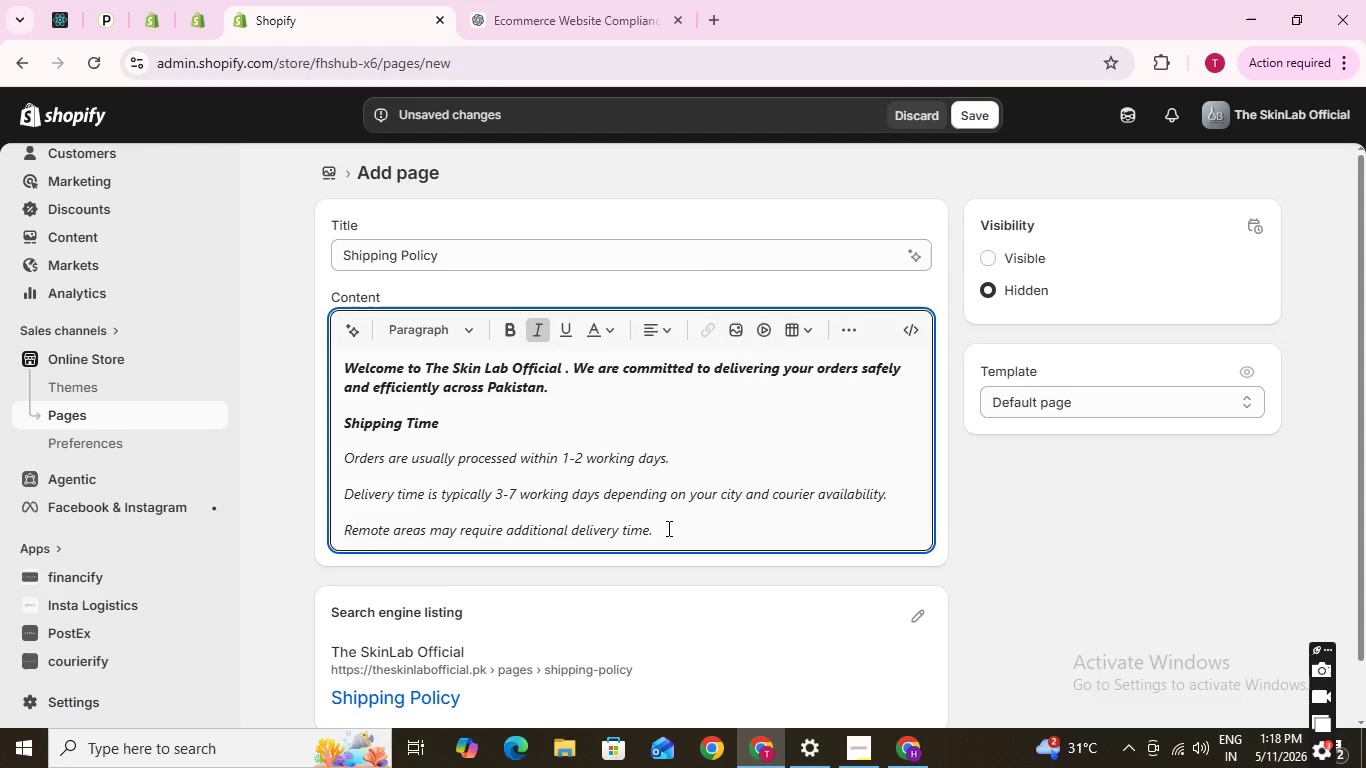 
key(Enter)
 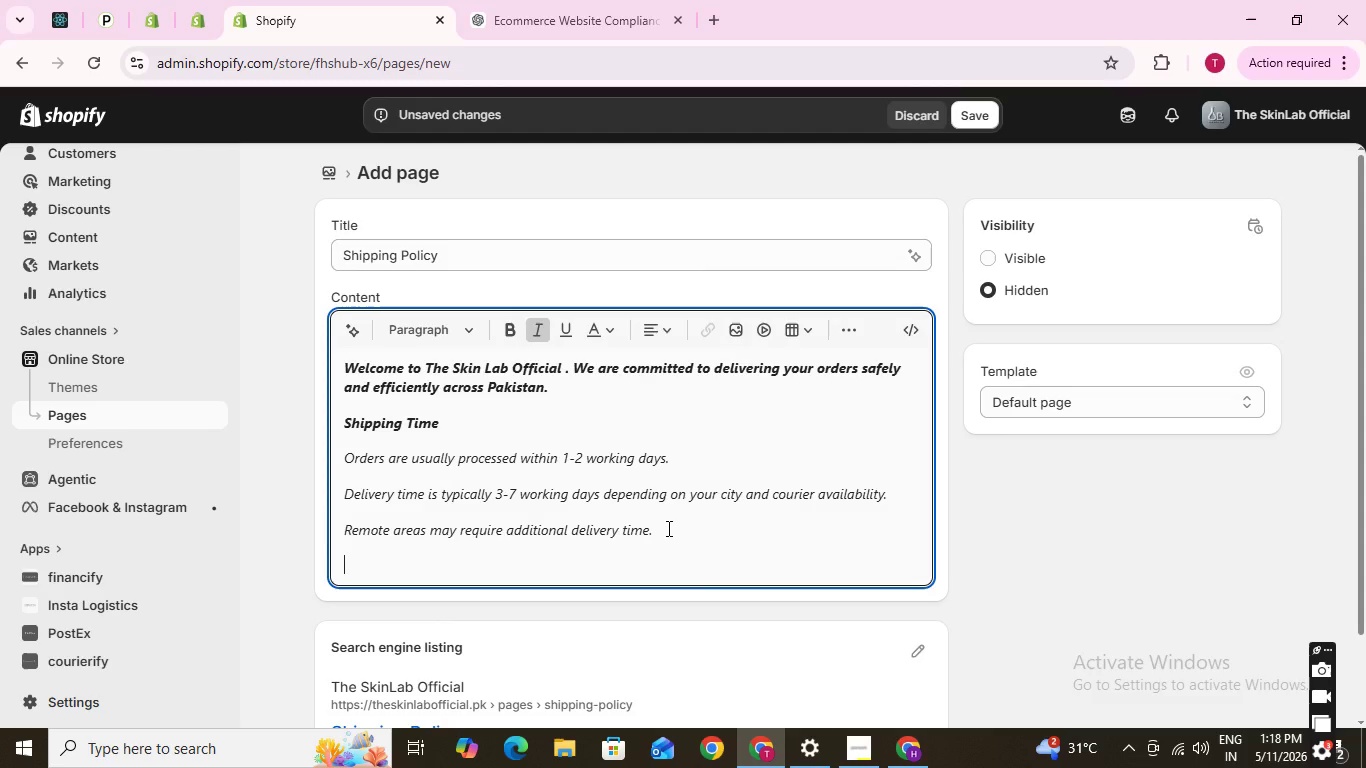 
wait(8.12)
 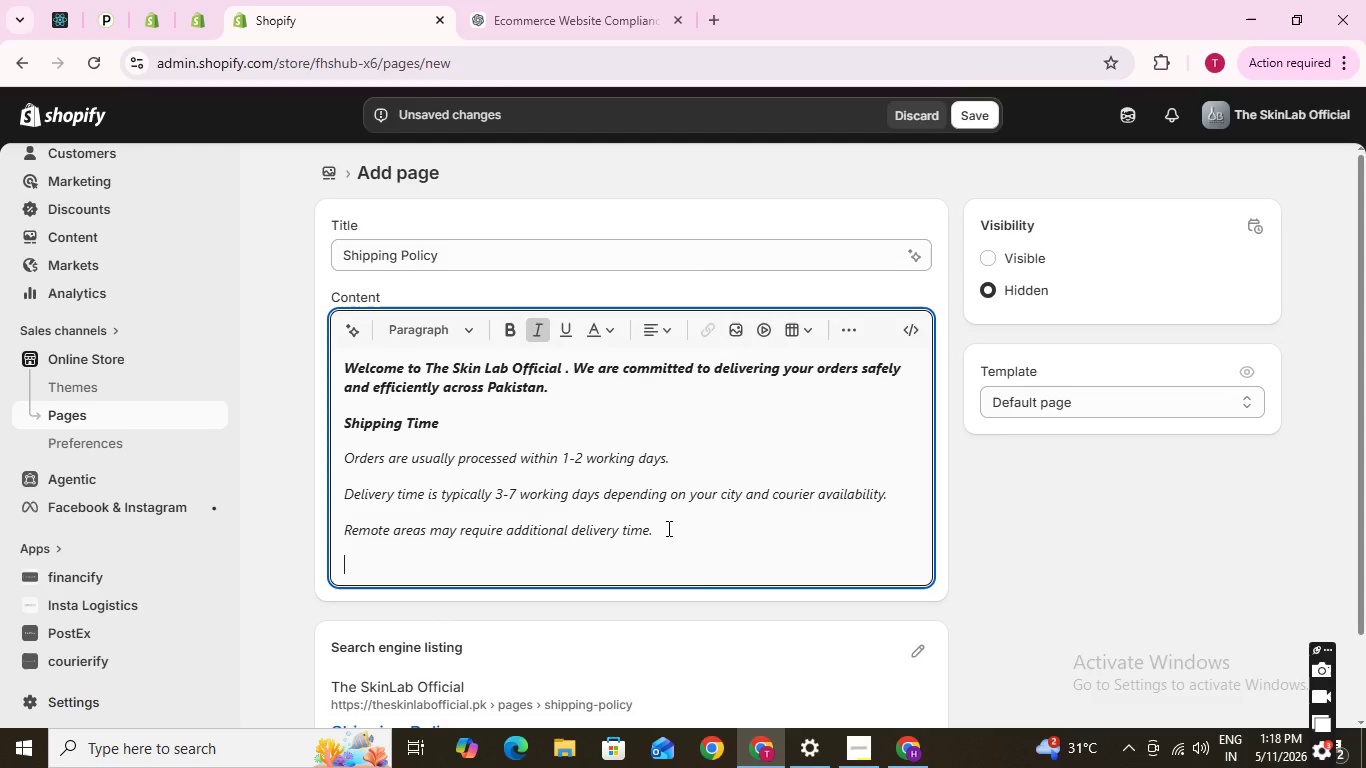 
left_click([512, 327])
 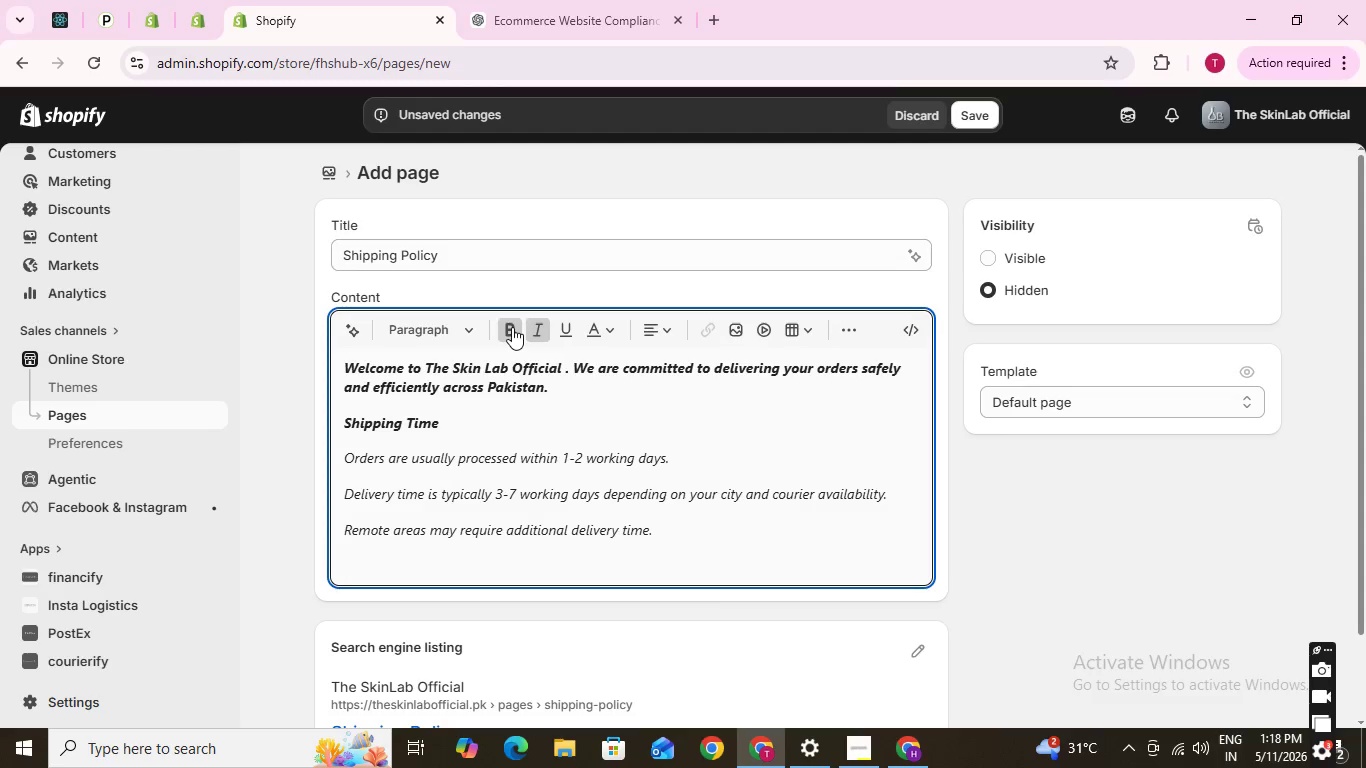 
type(Shipping Charges)
 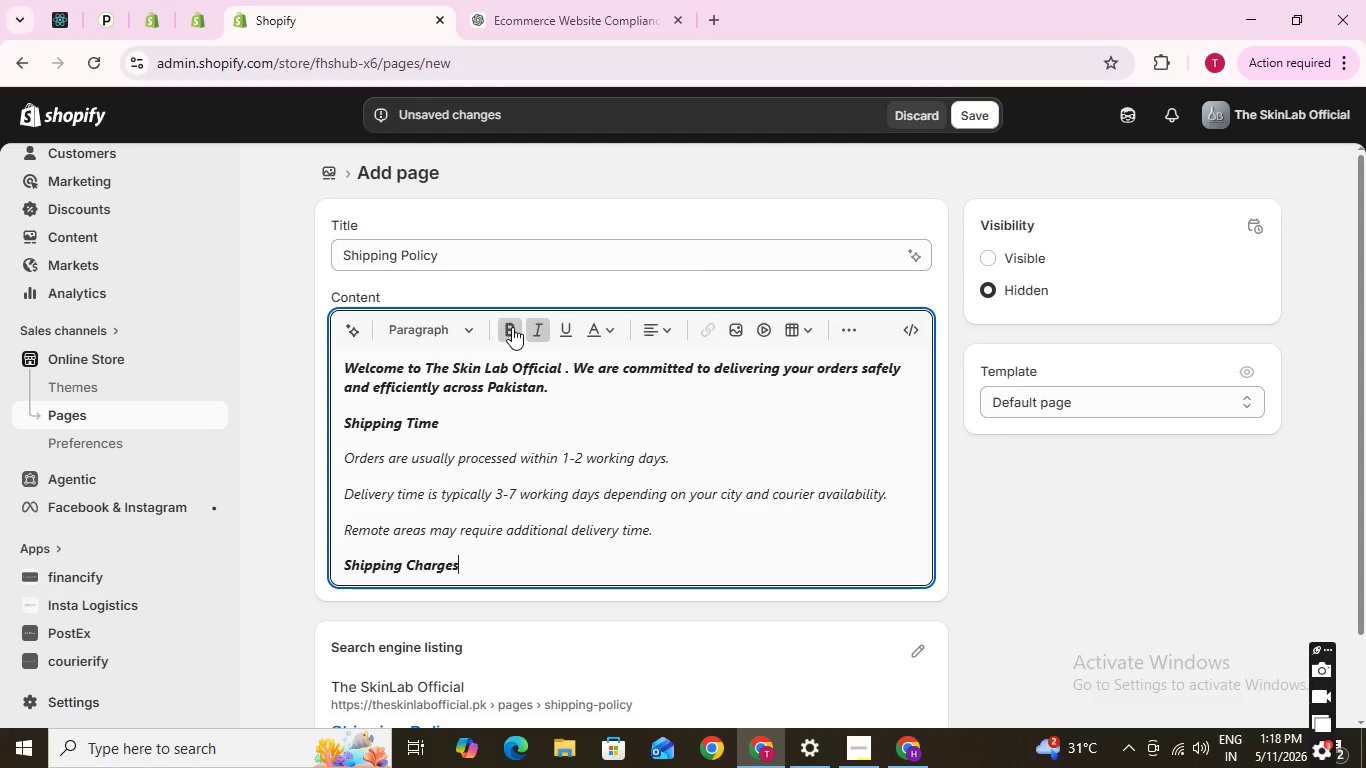 
wait(9.33)
 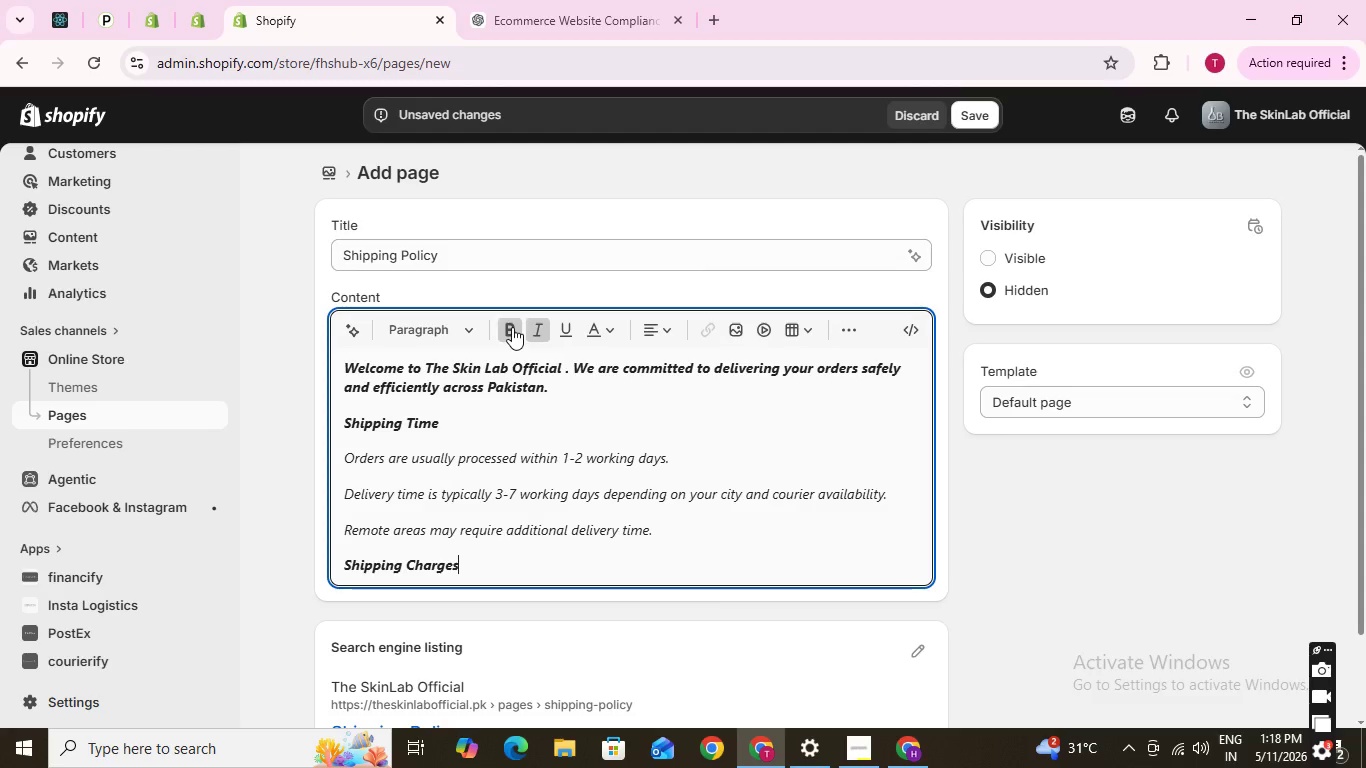 
left_click([512, 327])
 